 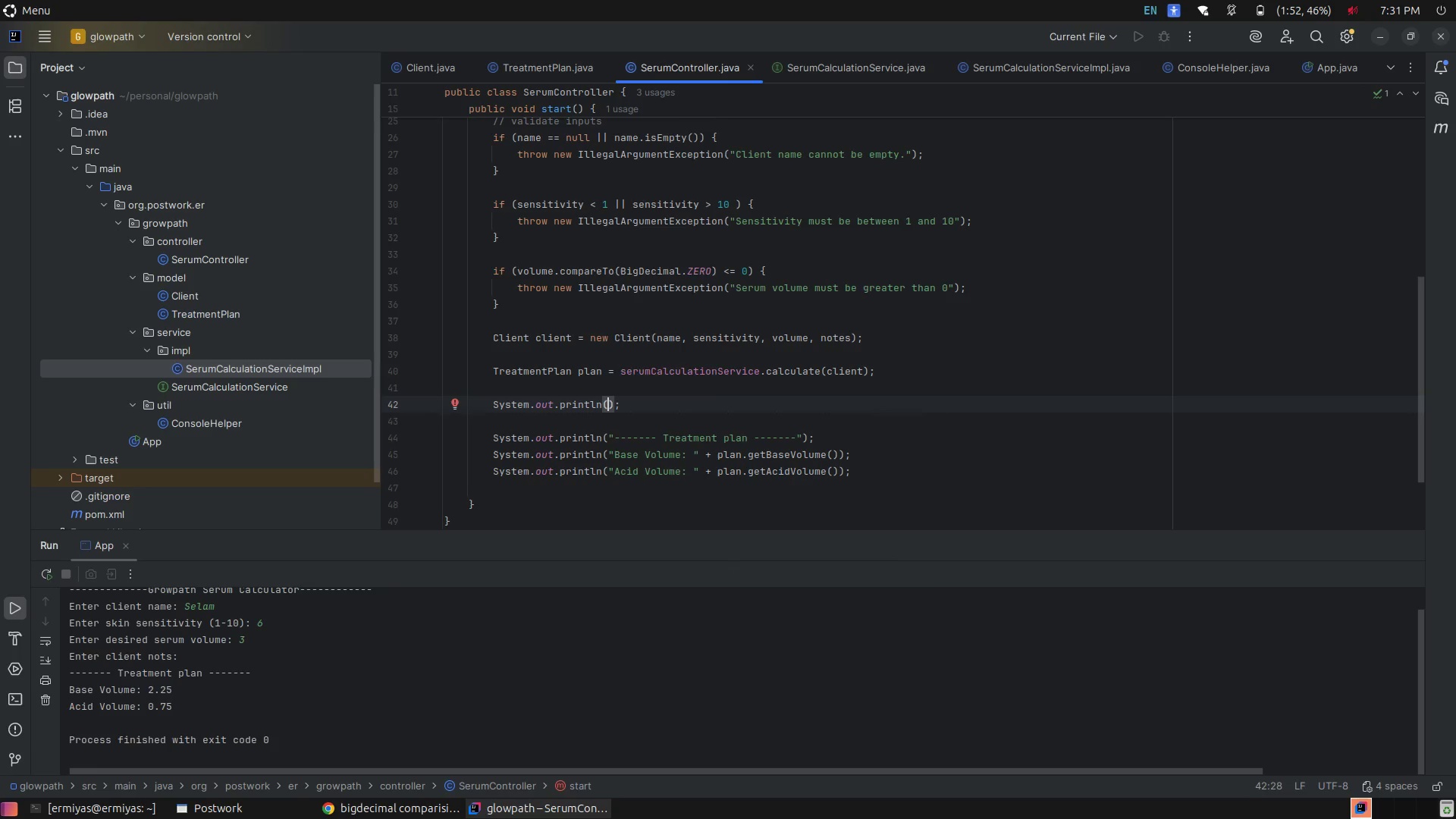 
type("Processing client: )
 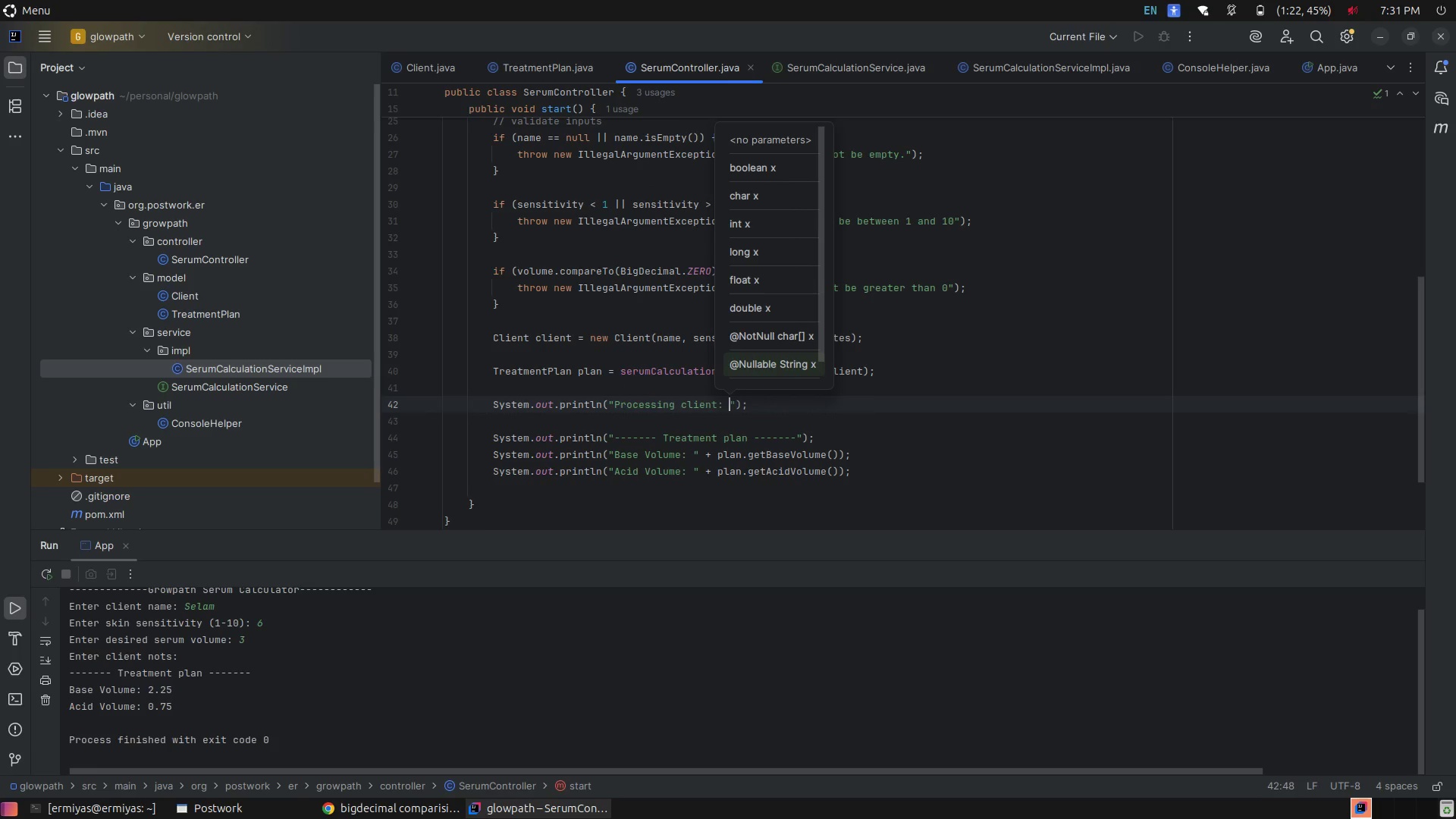 
key(ArrowRight)
 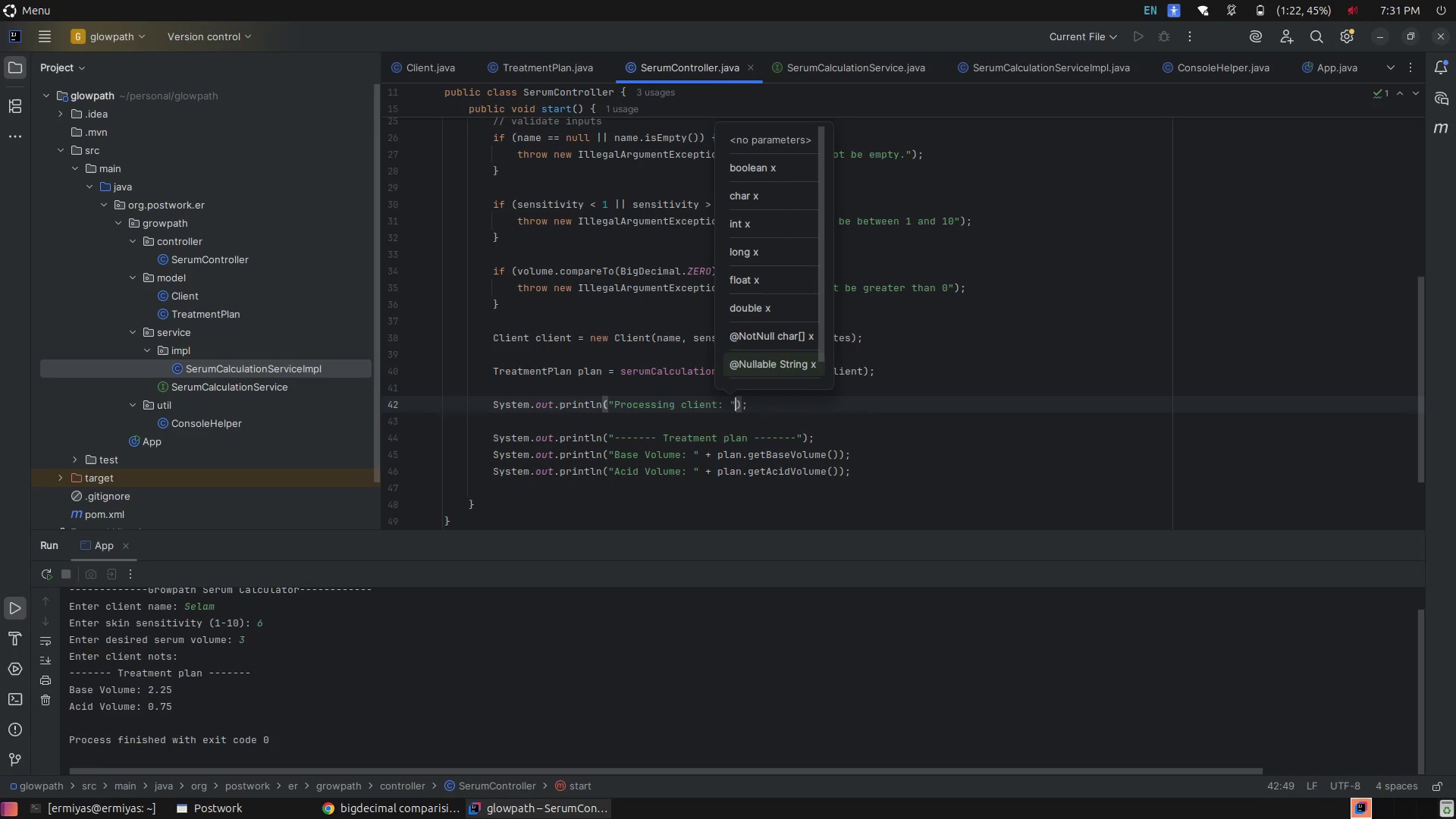 
type( +cl)
key(Tab)
type(.)
key(Tab)
 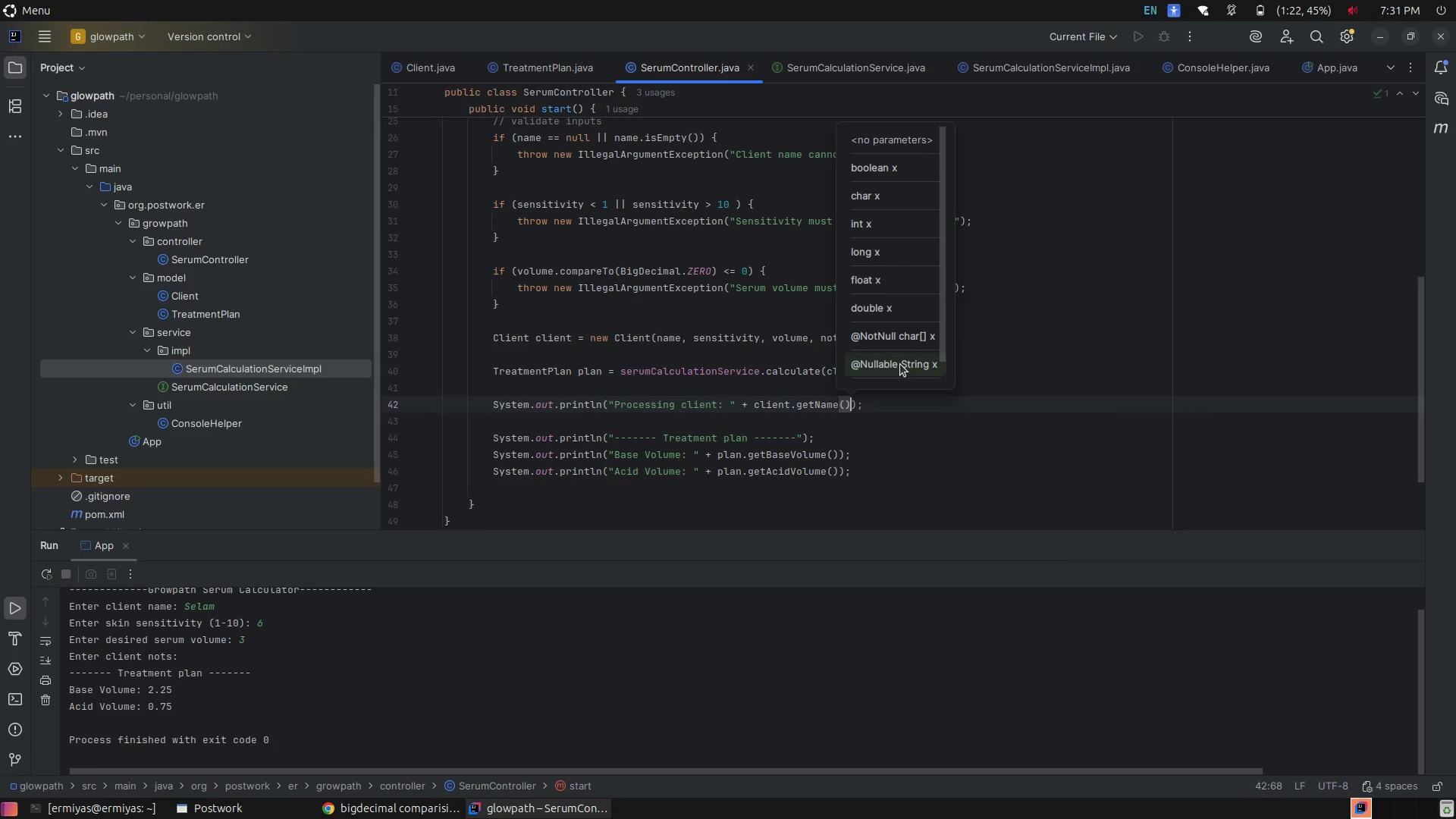 
left_click([1003, 335])
 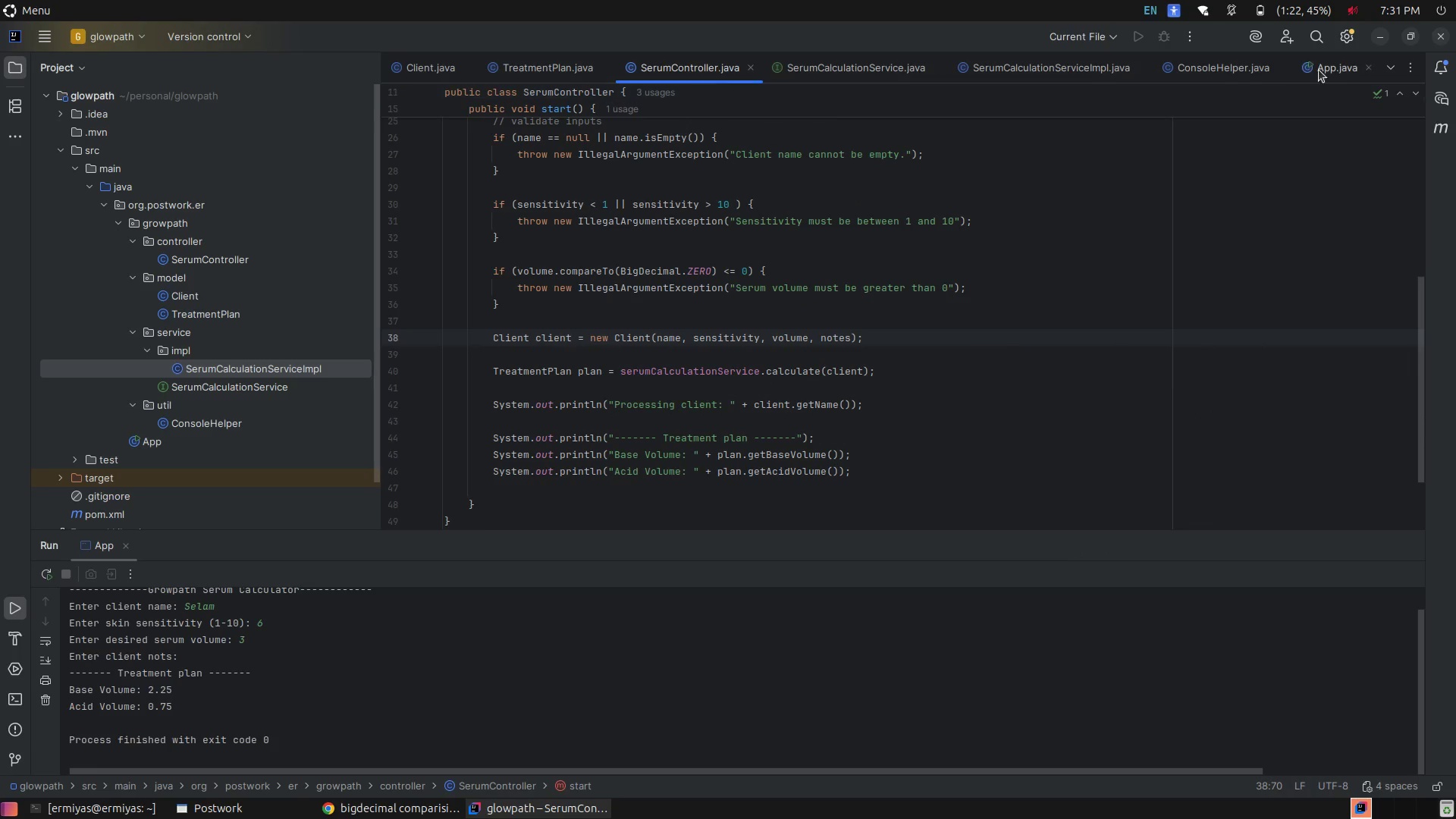 
left_click([1341, 67])
 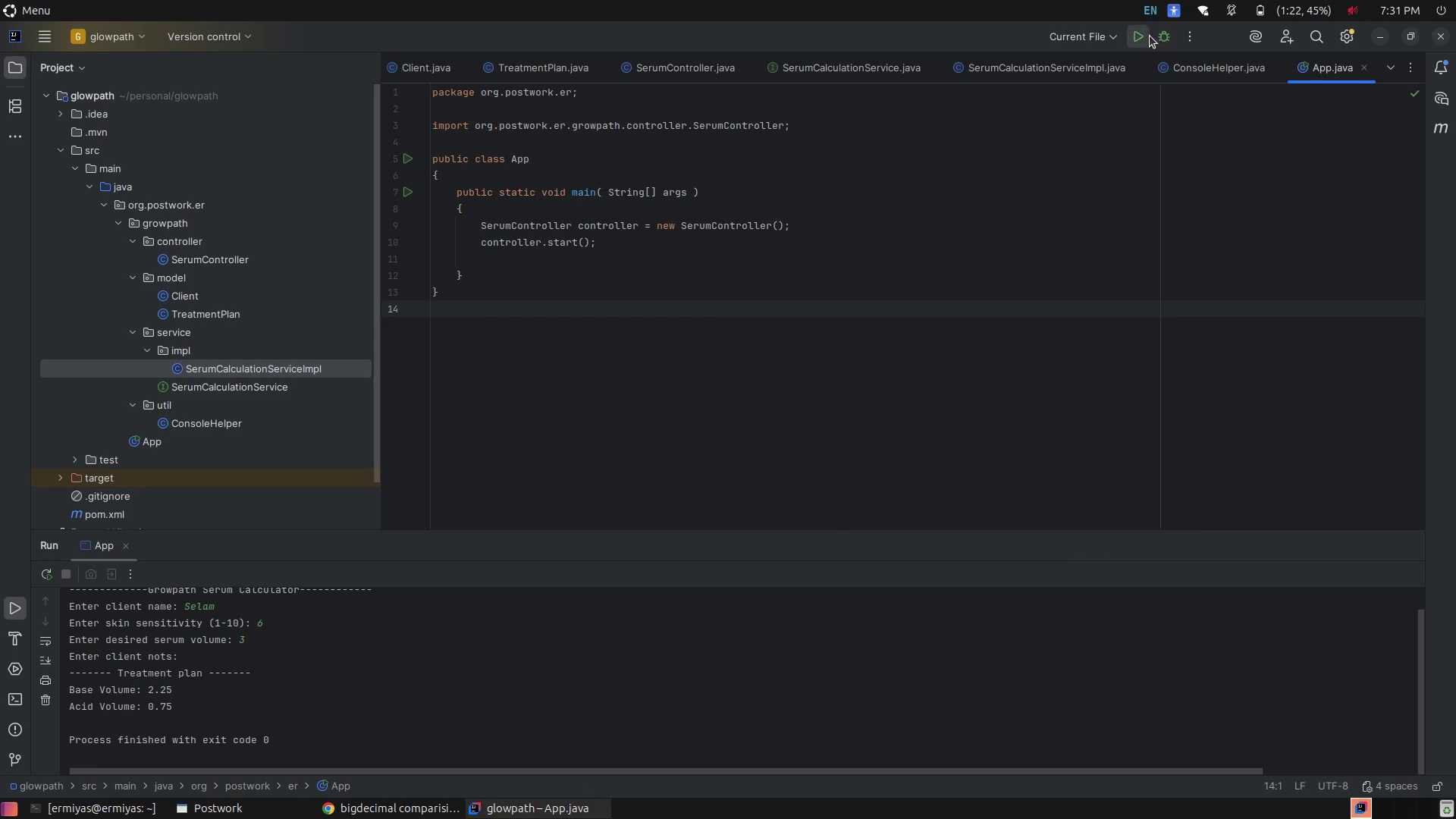 
left_click([1142, 34])
 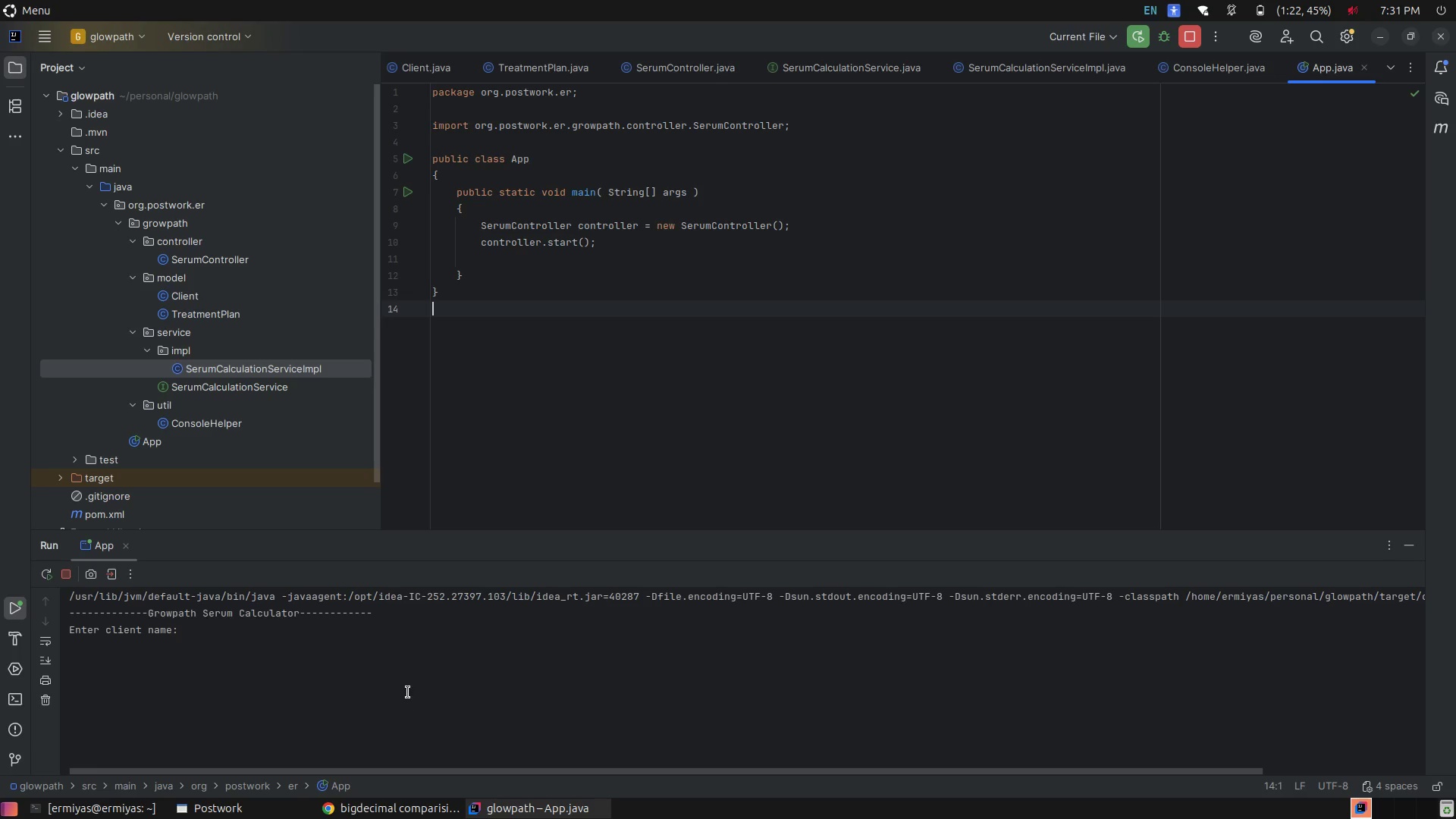 
left_click([410, 644])
 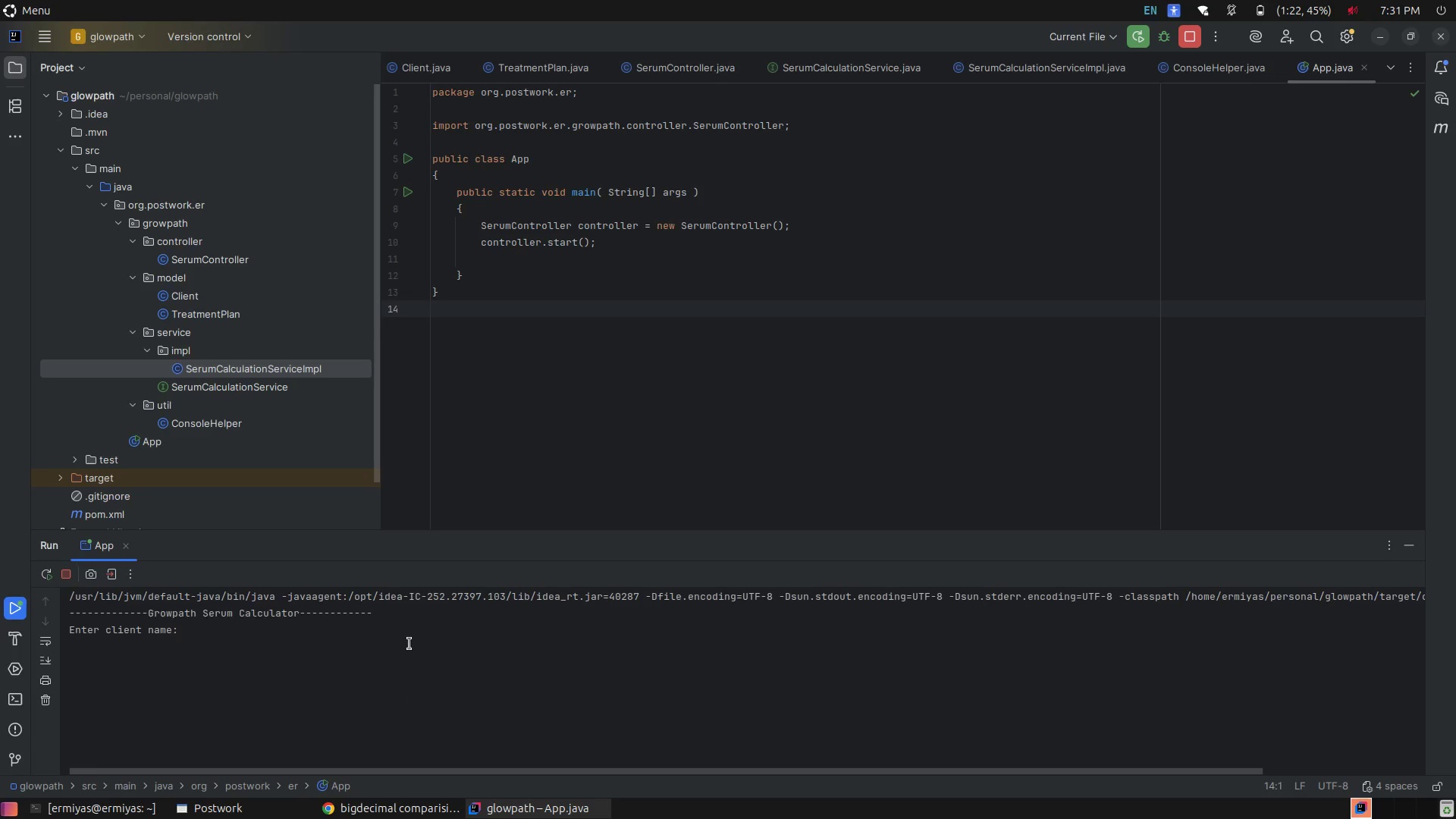 
wait(6.29)
 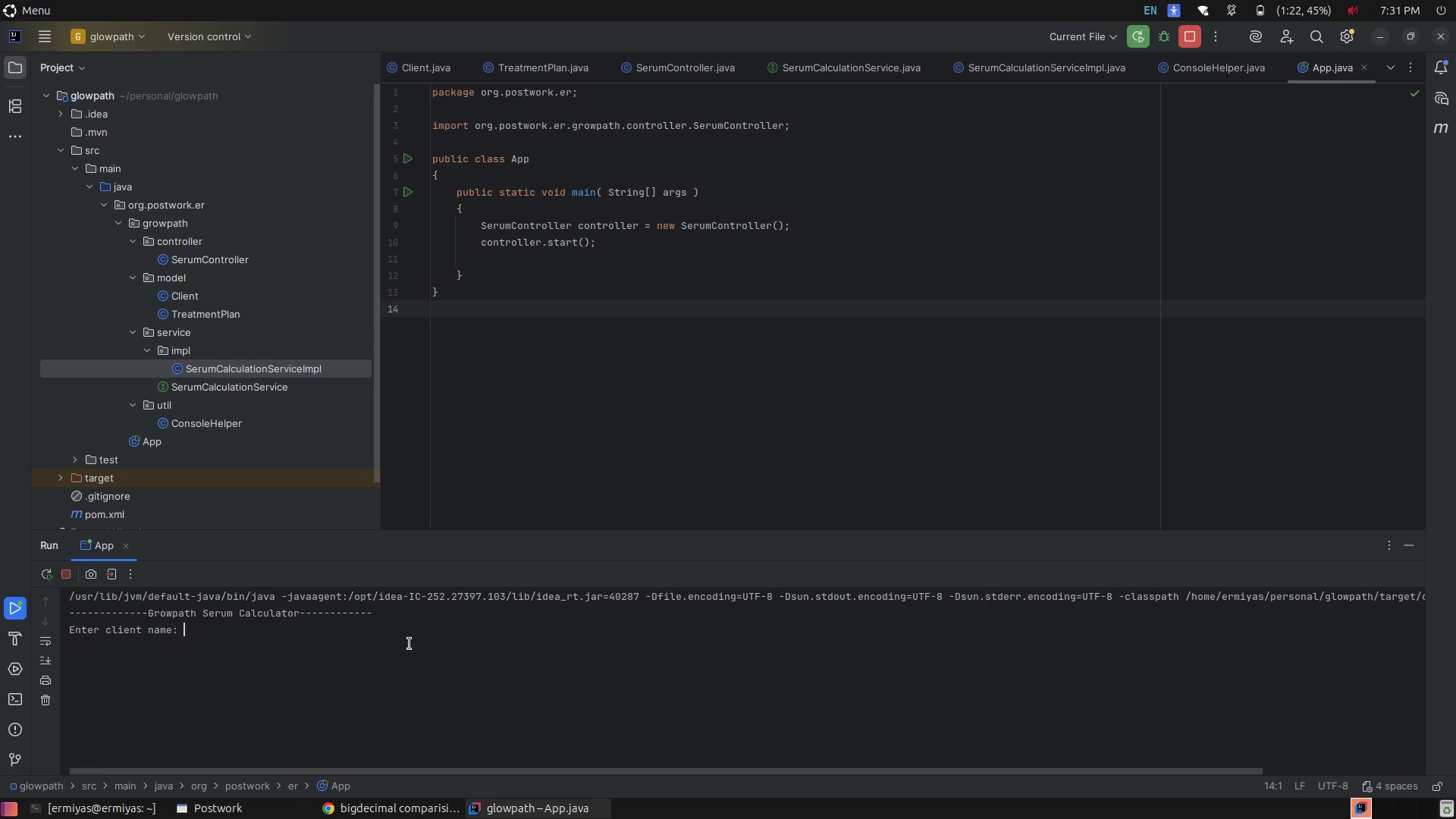 
type(Selalm)
key(Backspace)
key(Backspace)
type(m')
key(Backspace)
 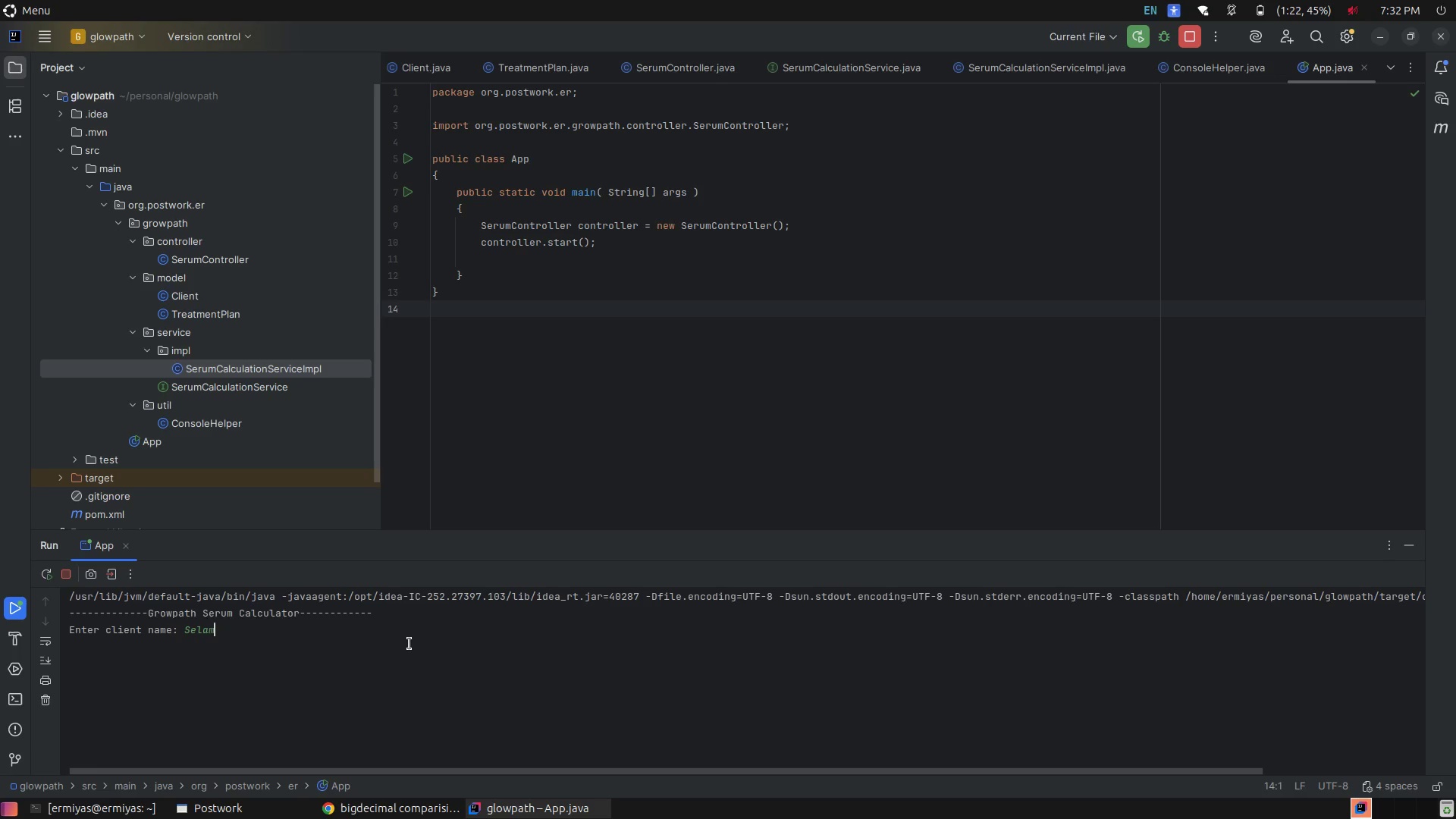 
key(Enter)
 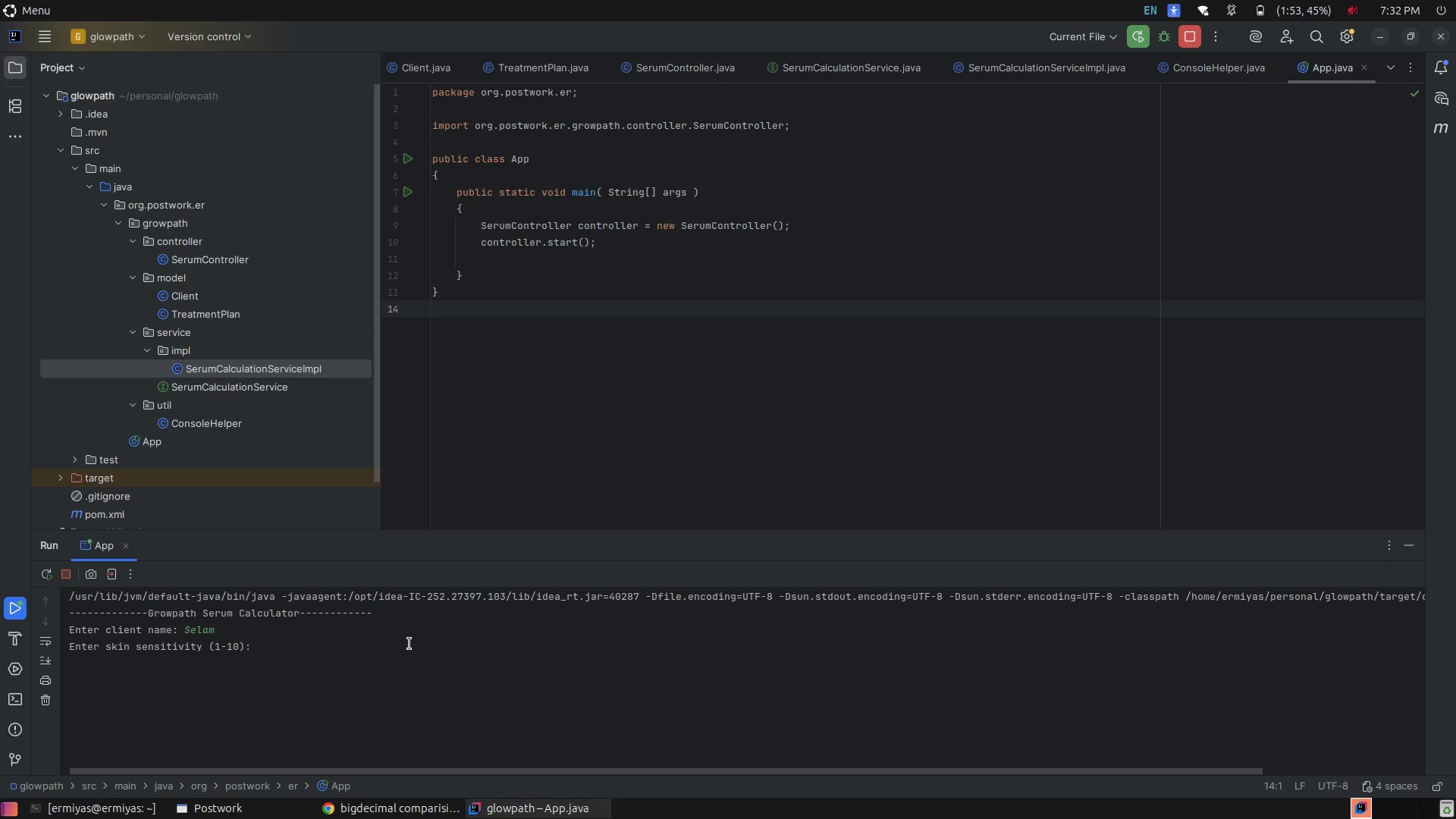 
key(7)
 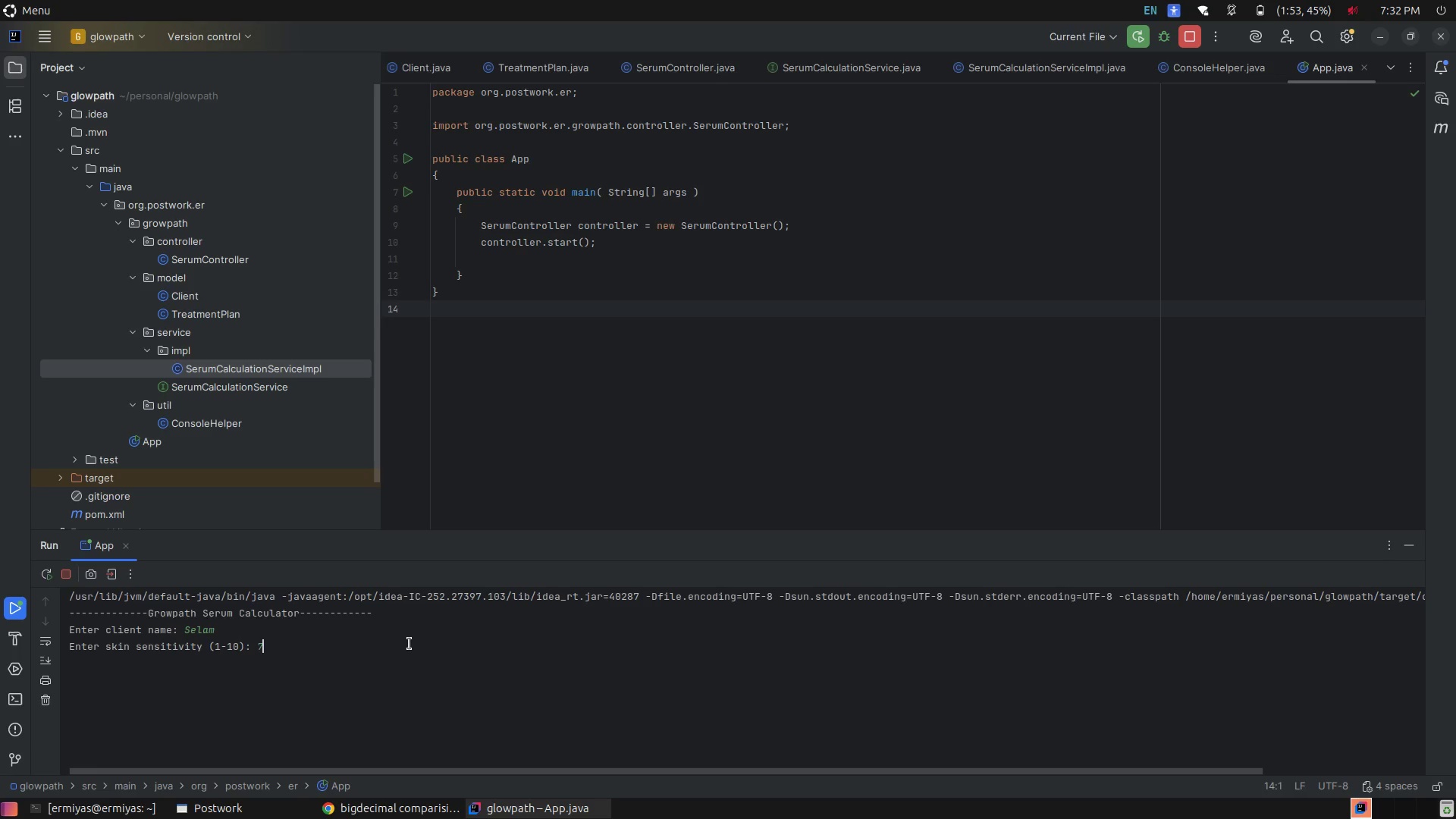 
key(Enter)
 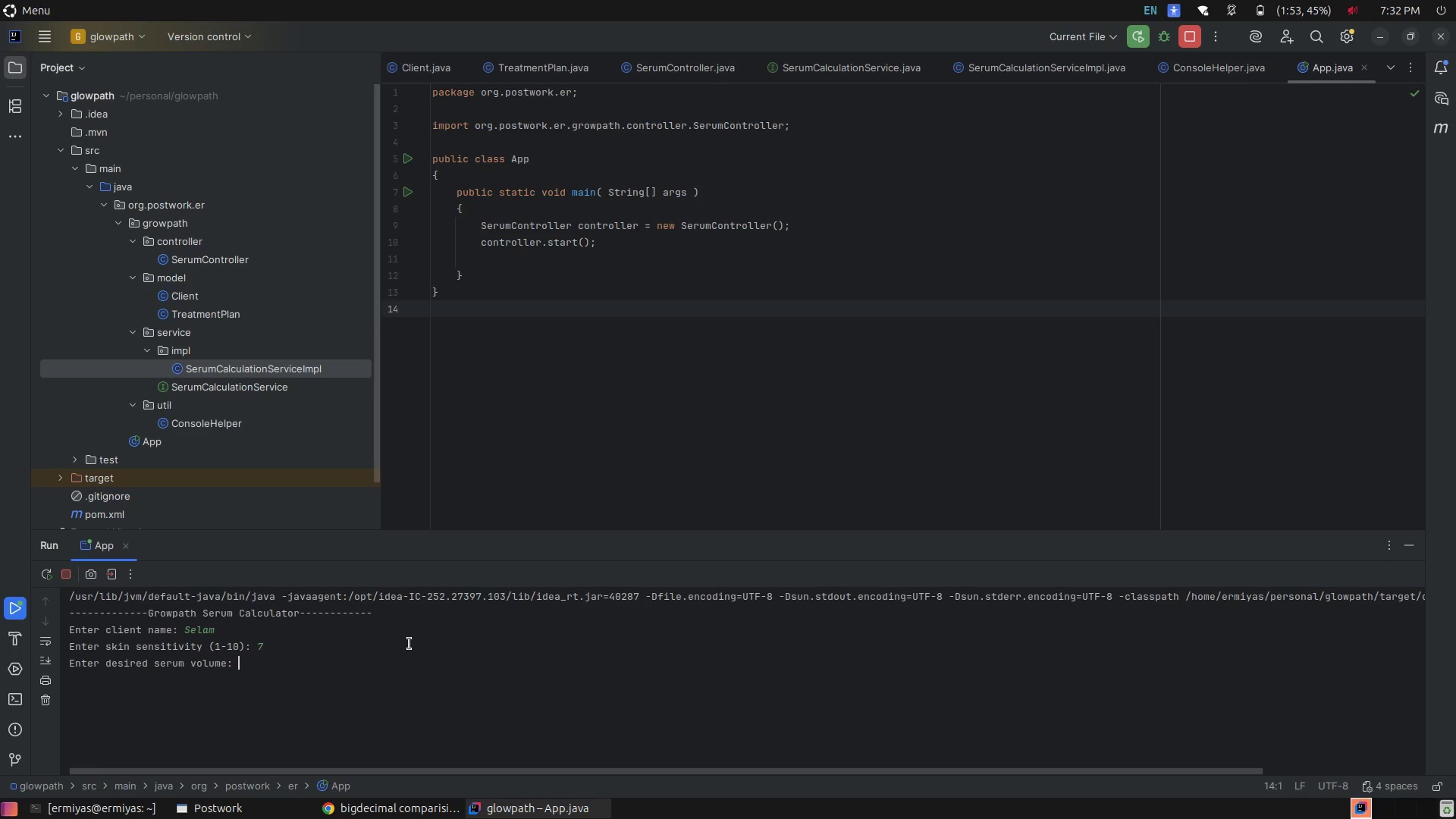 
key(4)
 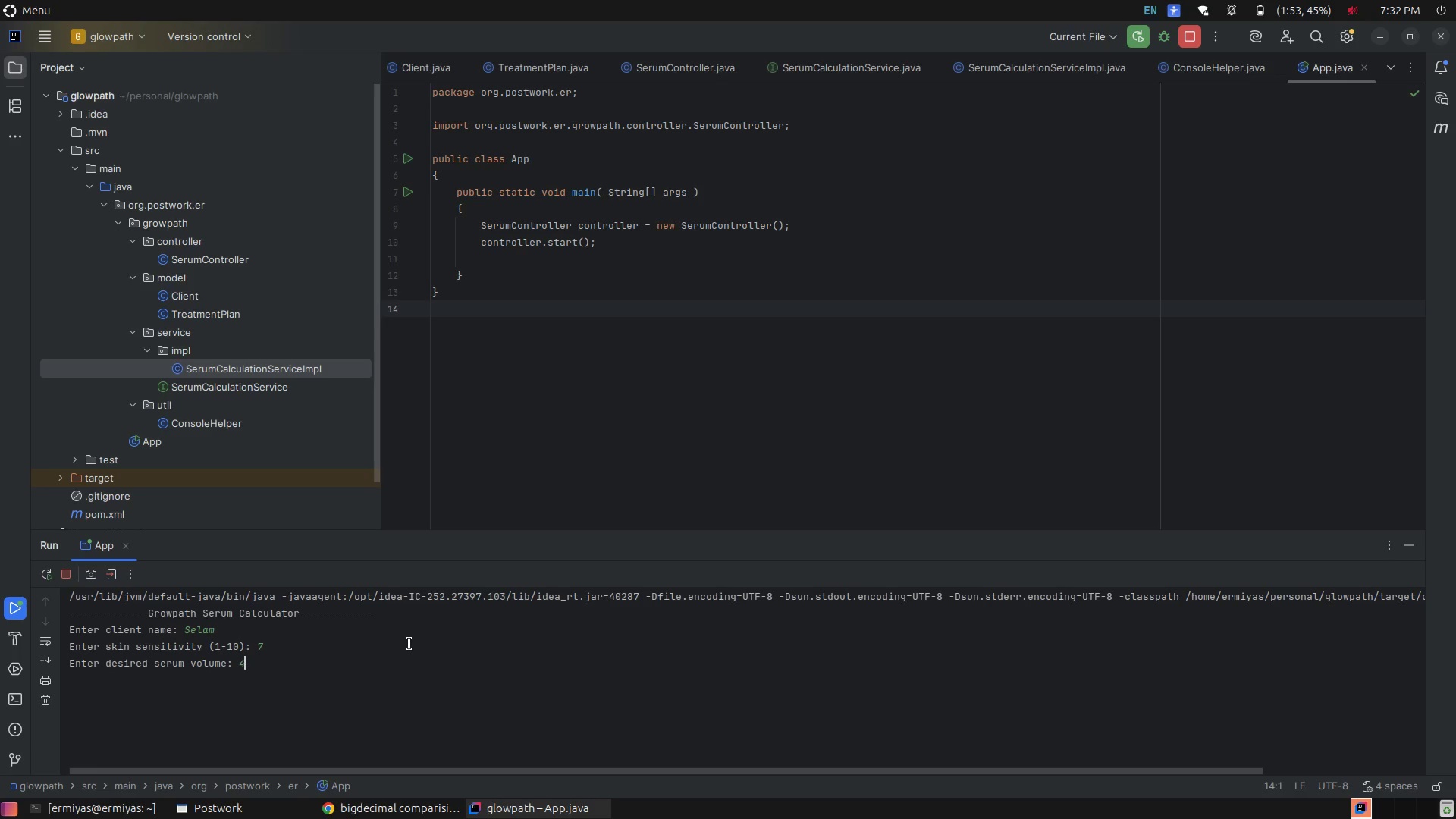 
key(Enter)
 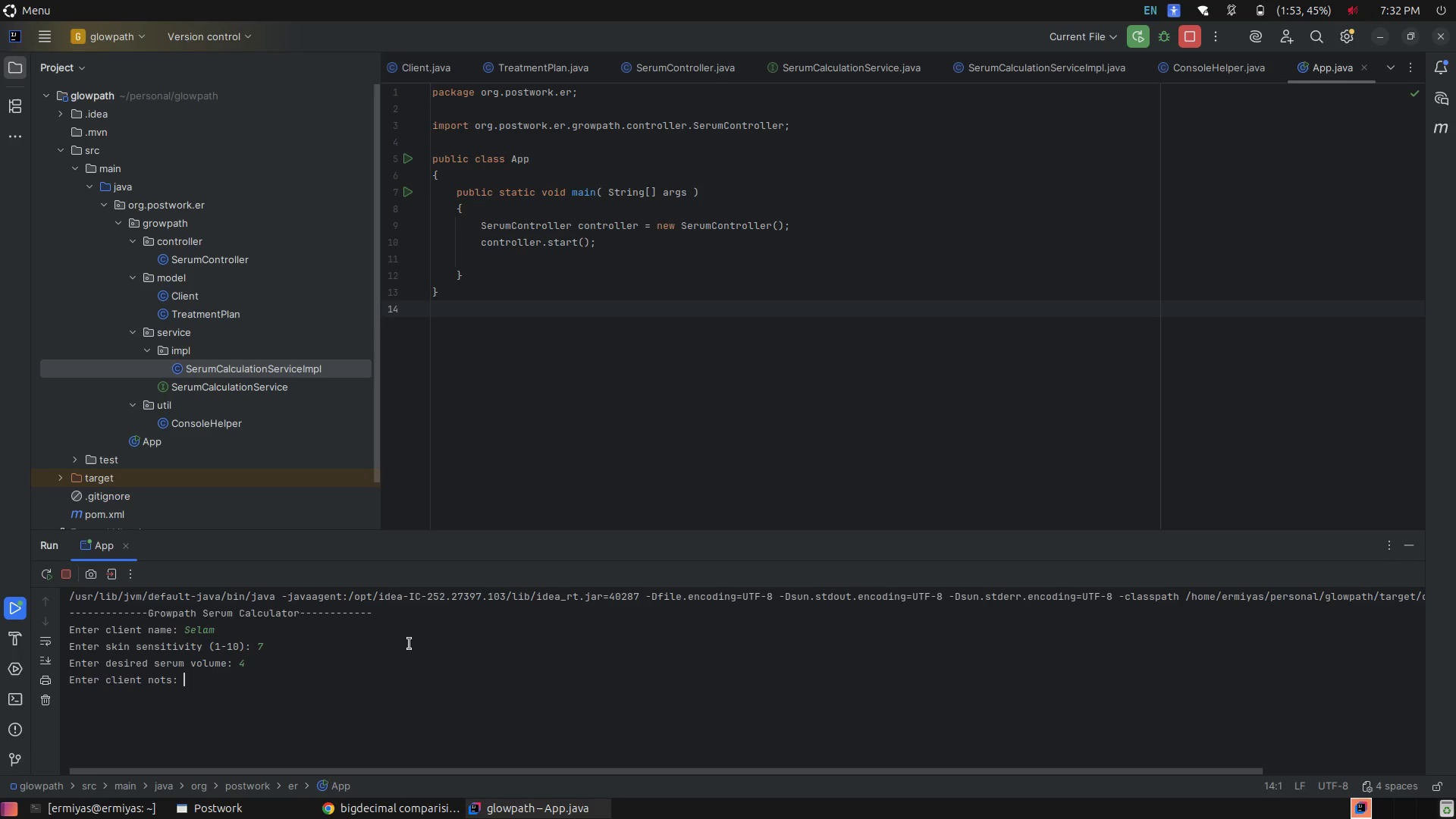 
type(some note)
 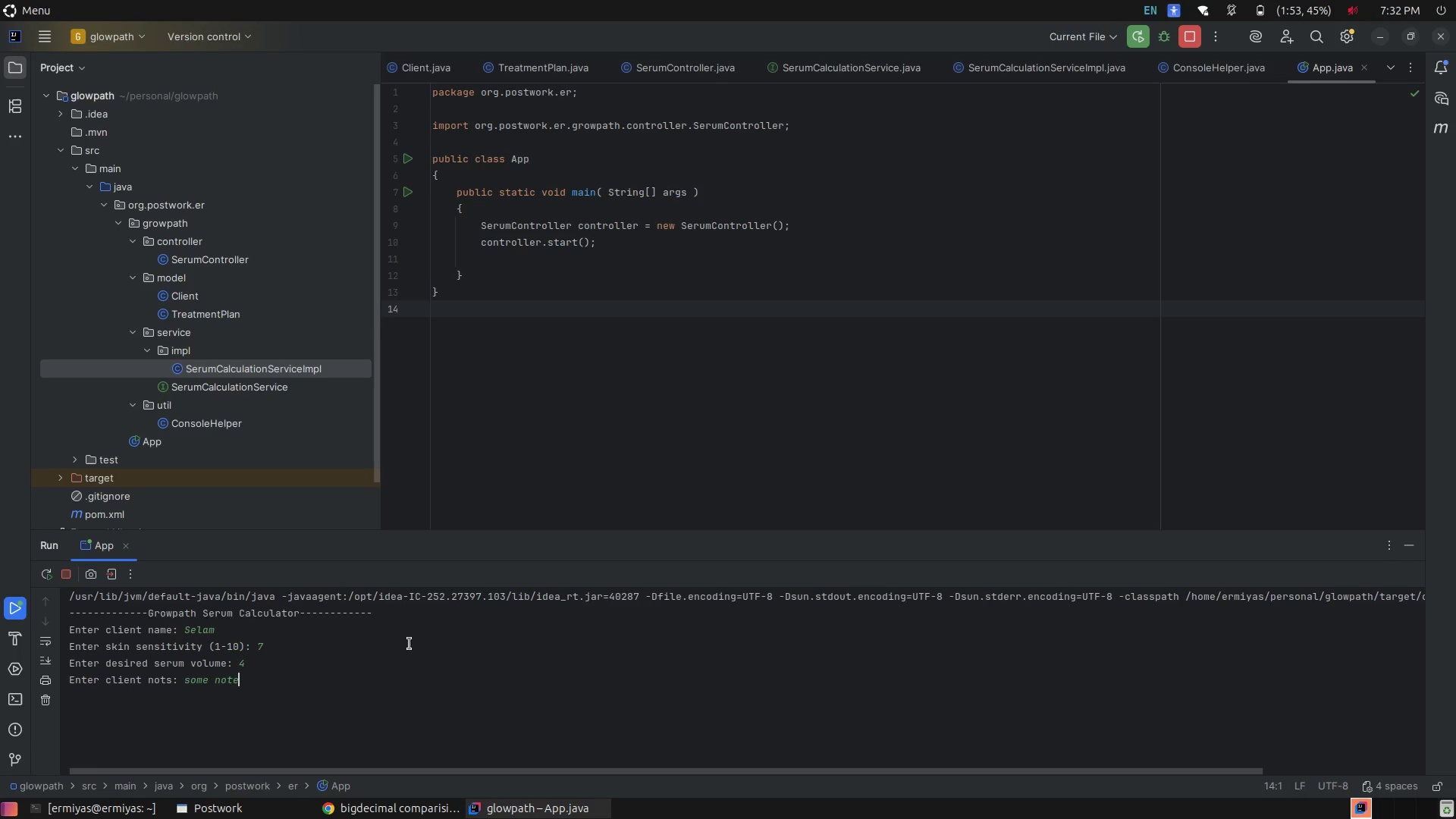 
key(Enter)
 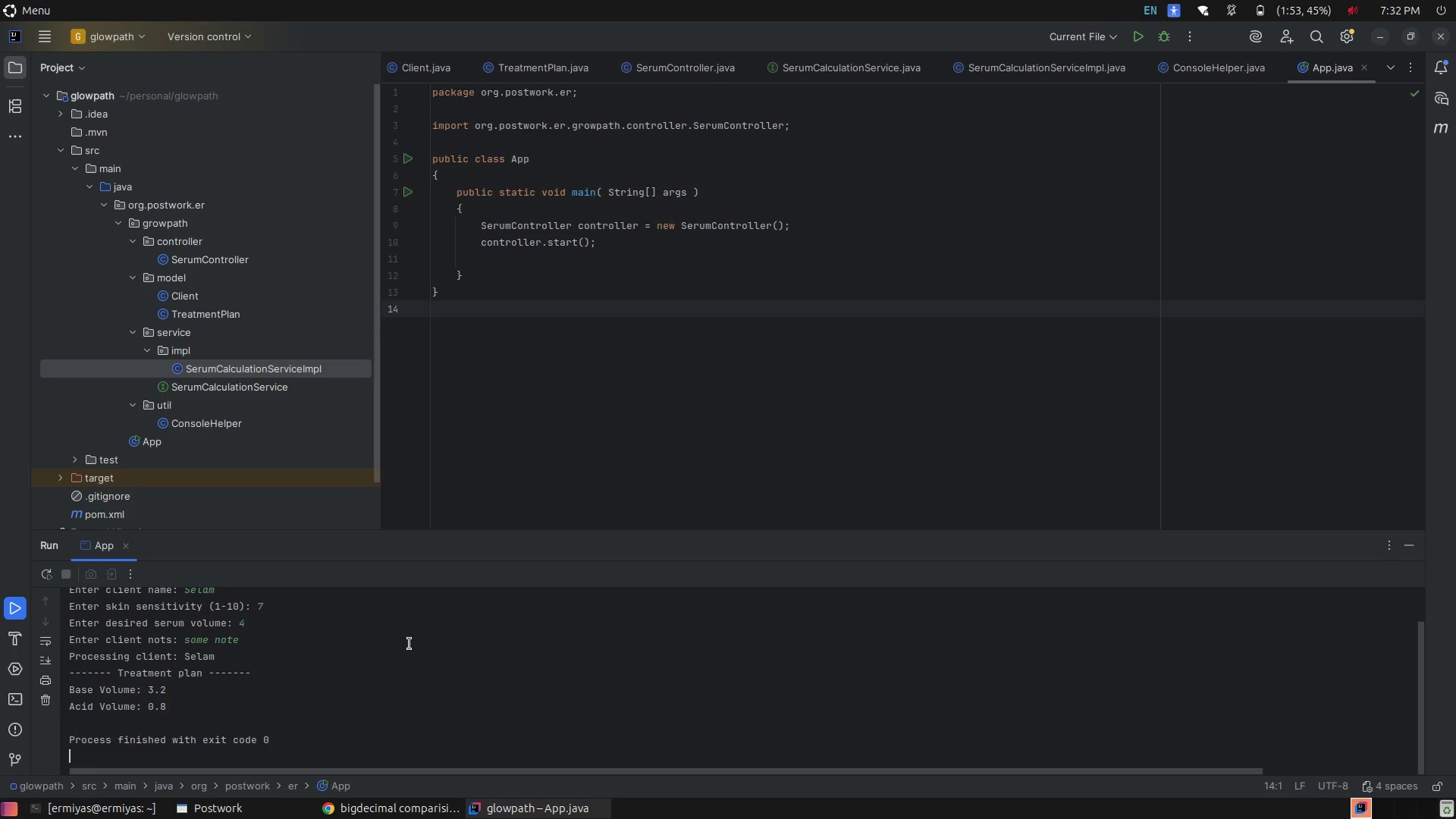 
left_click([302, 680])
 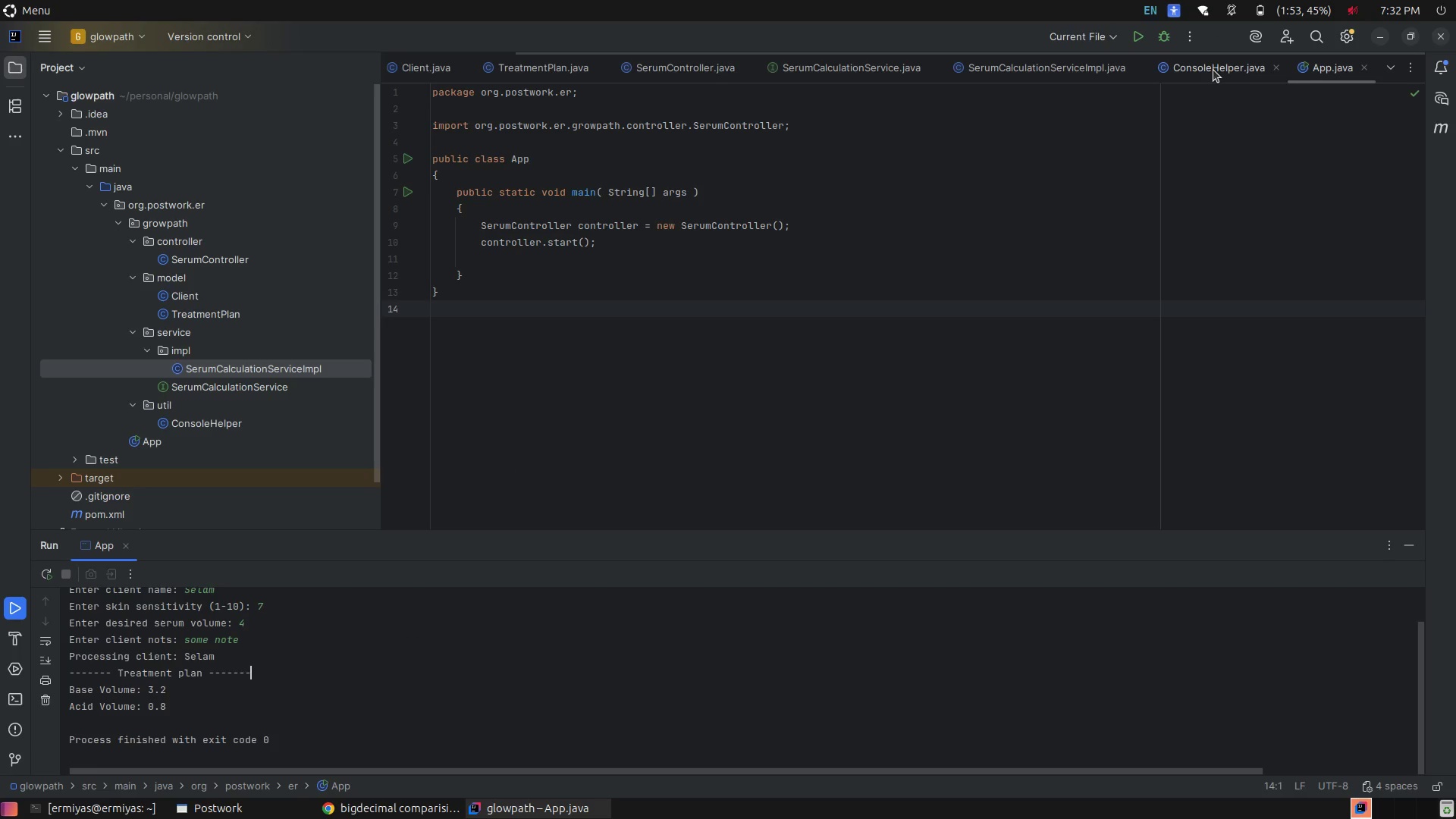 
left_click([974, 182])
 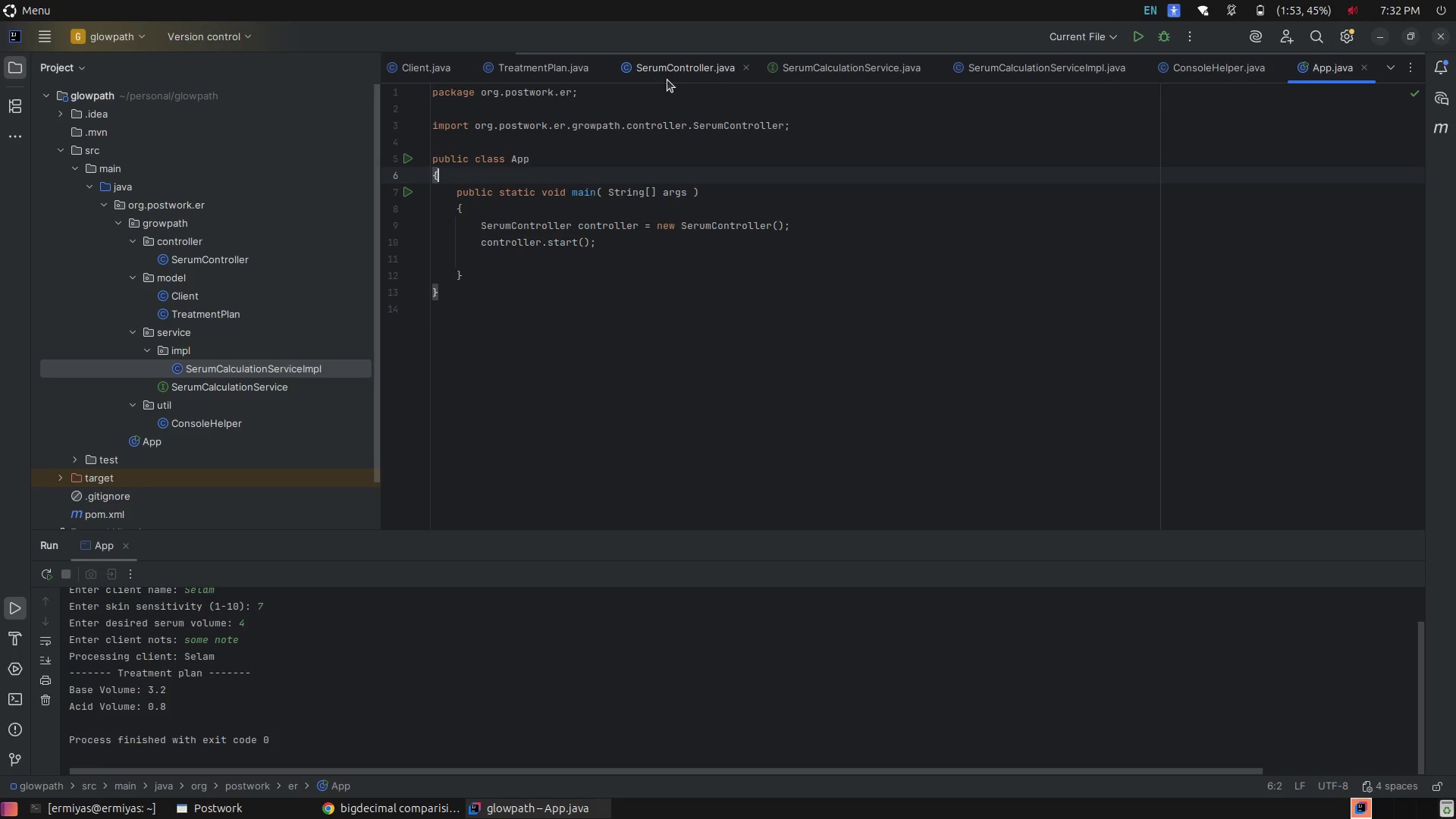 
mouse_move([649, 120])
 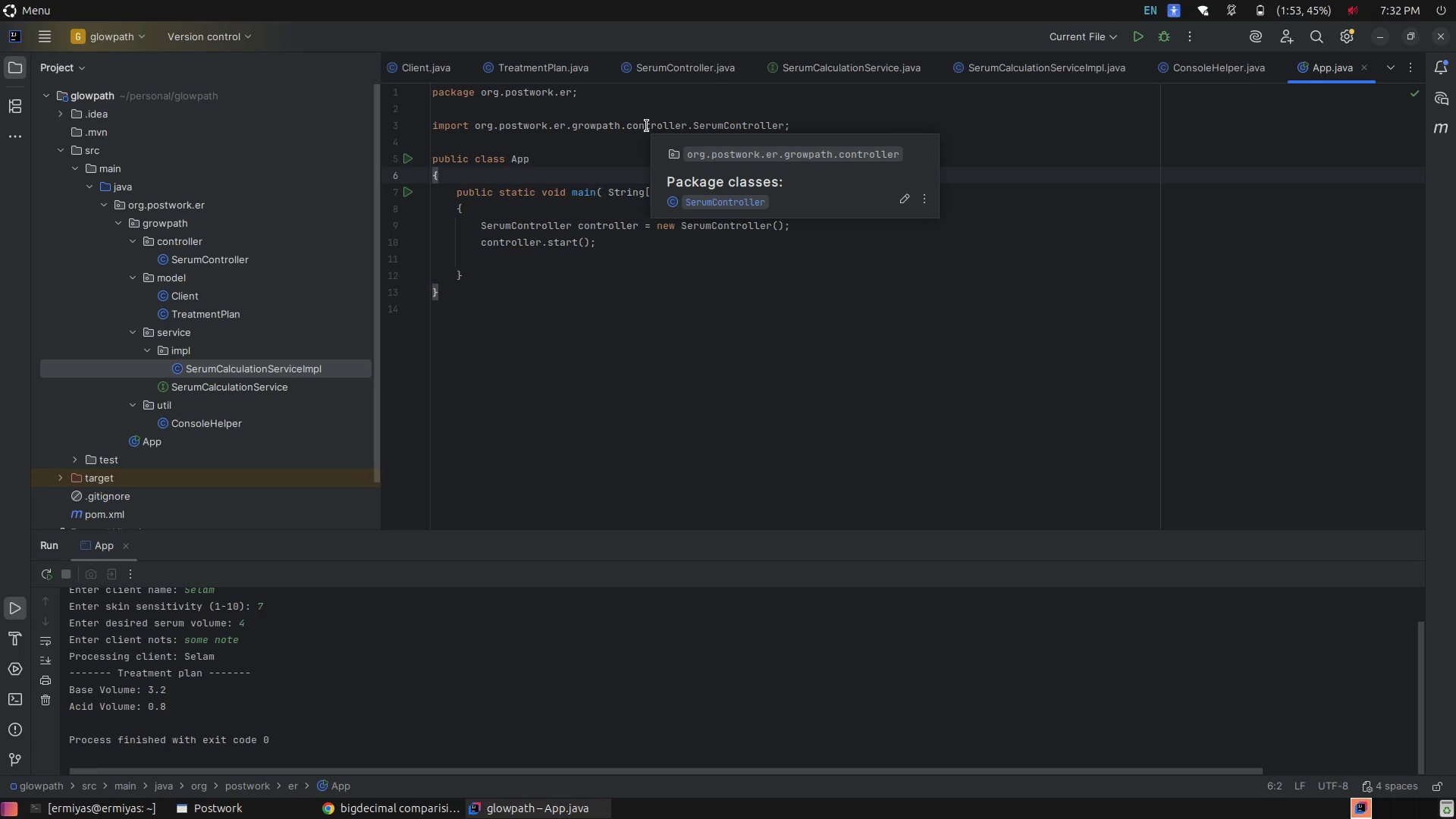 
left_click([650, 69])
 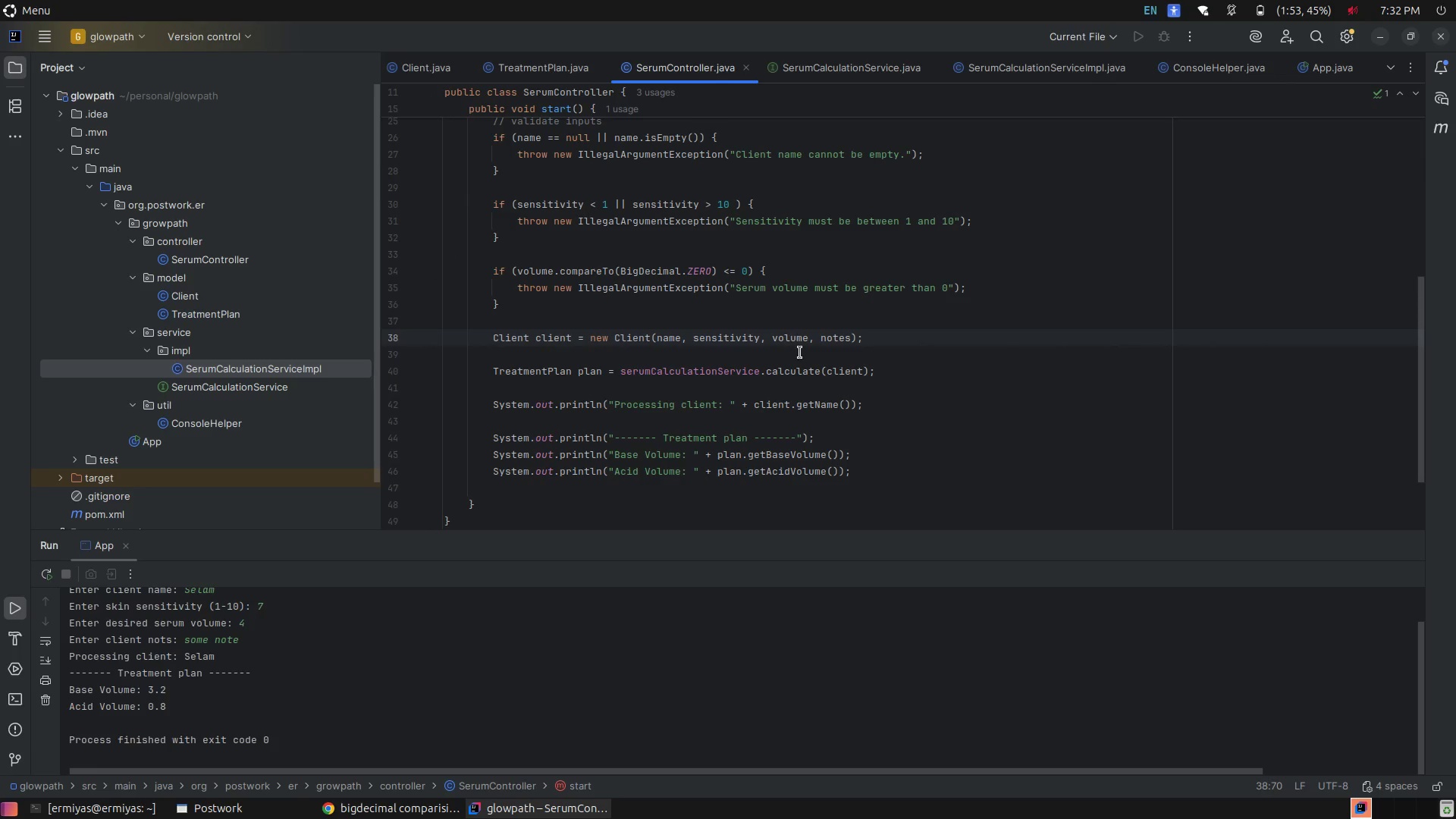 
left_click([800, 353])
 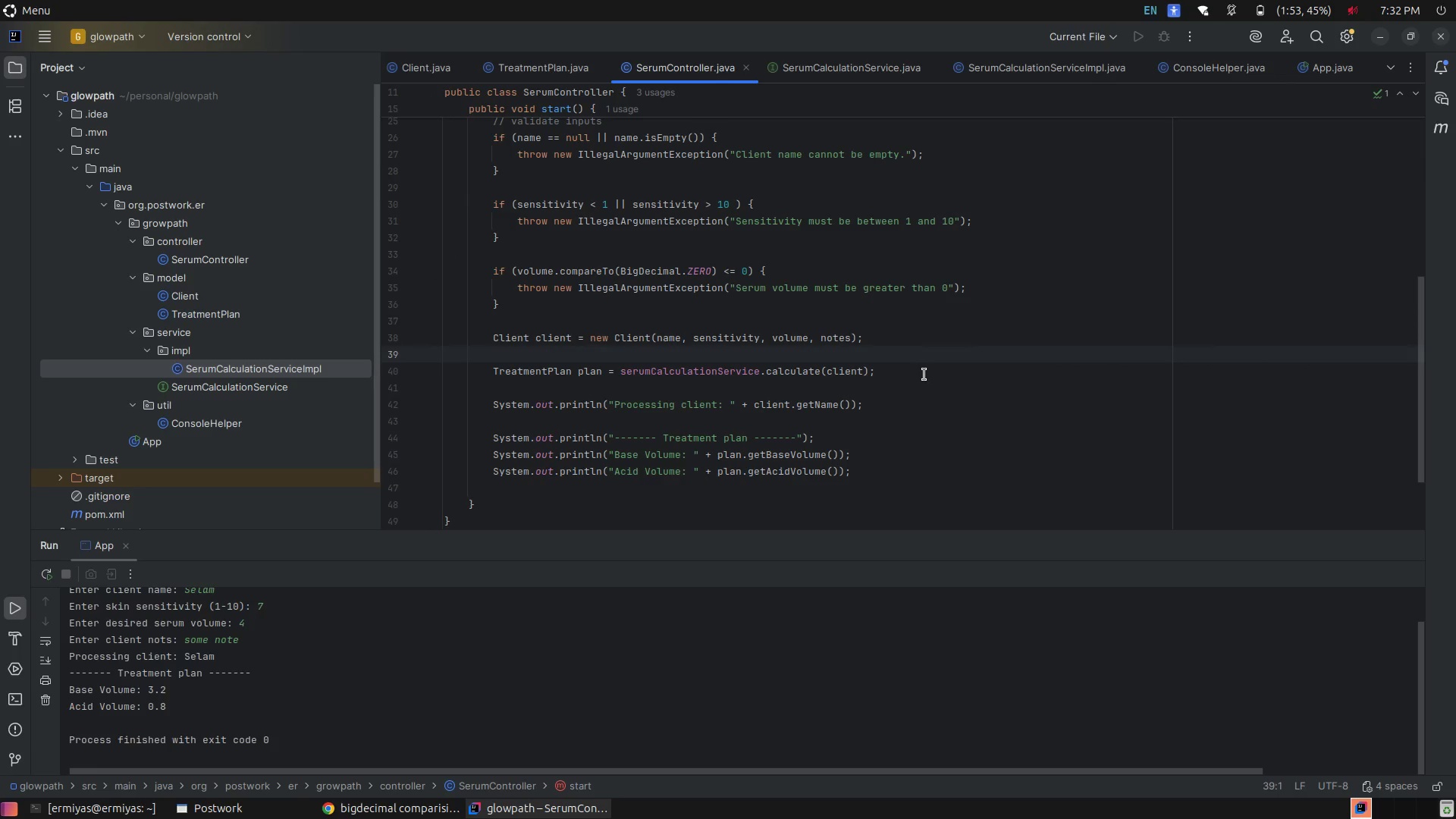 
scroll: coordinate [924, 375], scroll_direction: down, amount: 3.0
 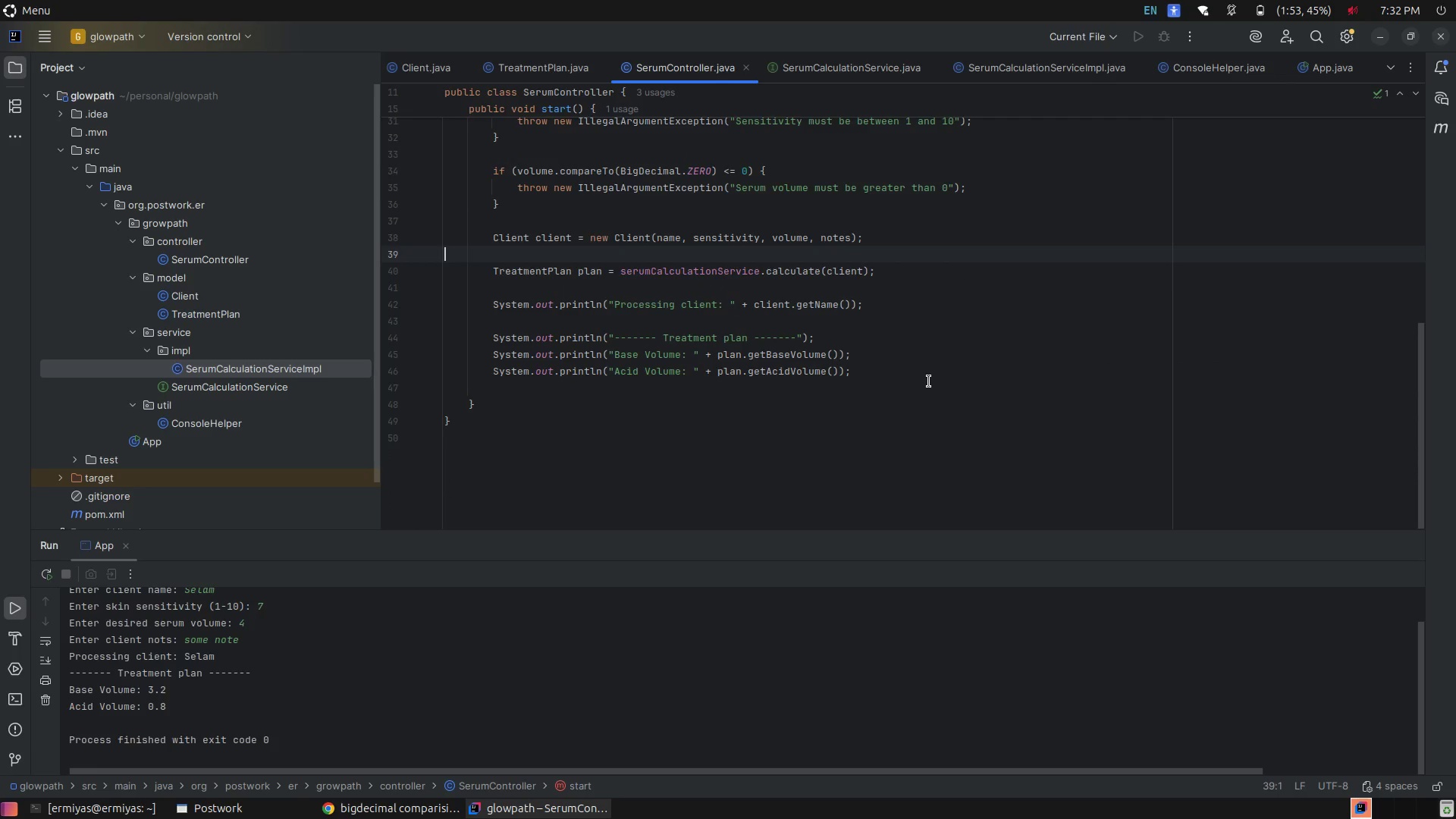 
scroll: coordinate [929, 381], scroll_direction: up, amount: 3.0
 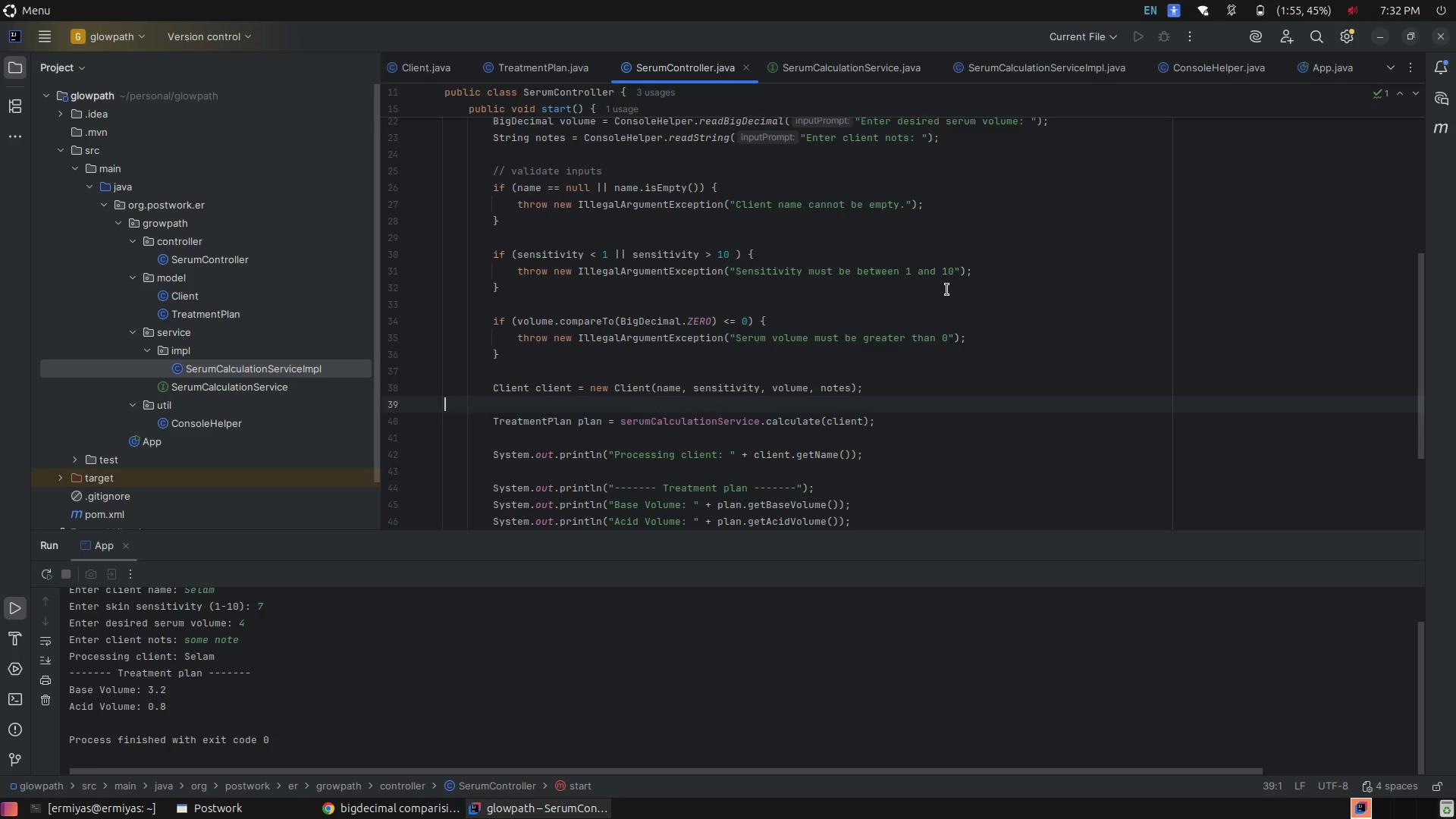 
wait(20.22)
 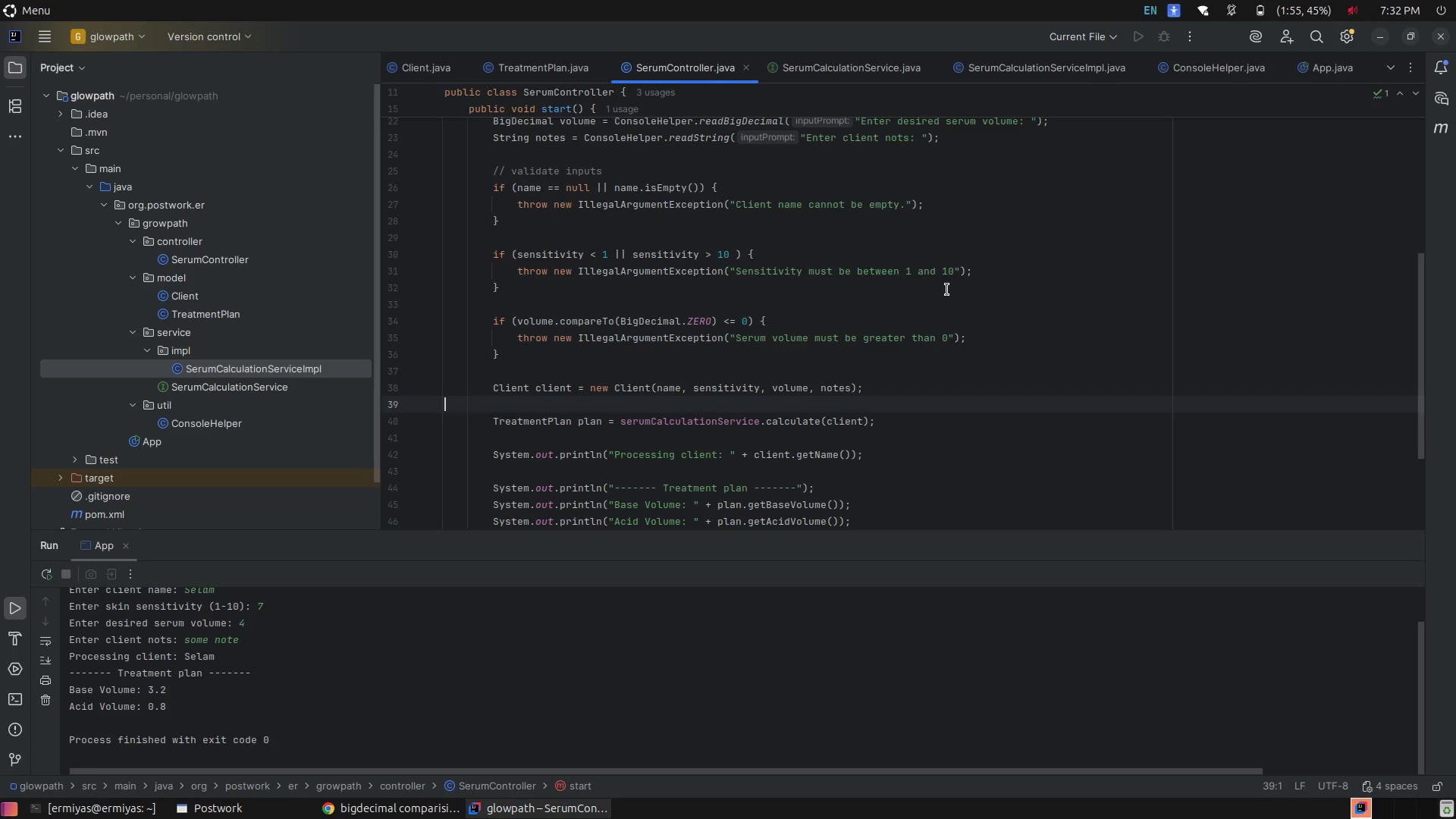 
left_click([613, 456])
 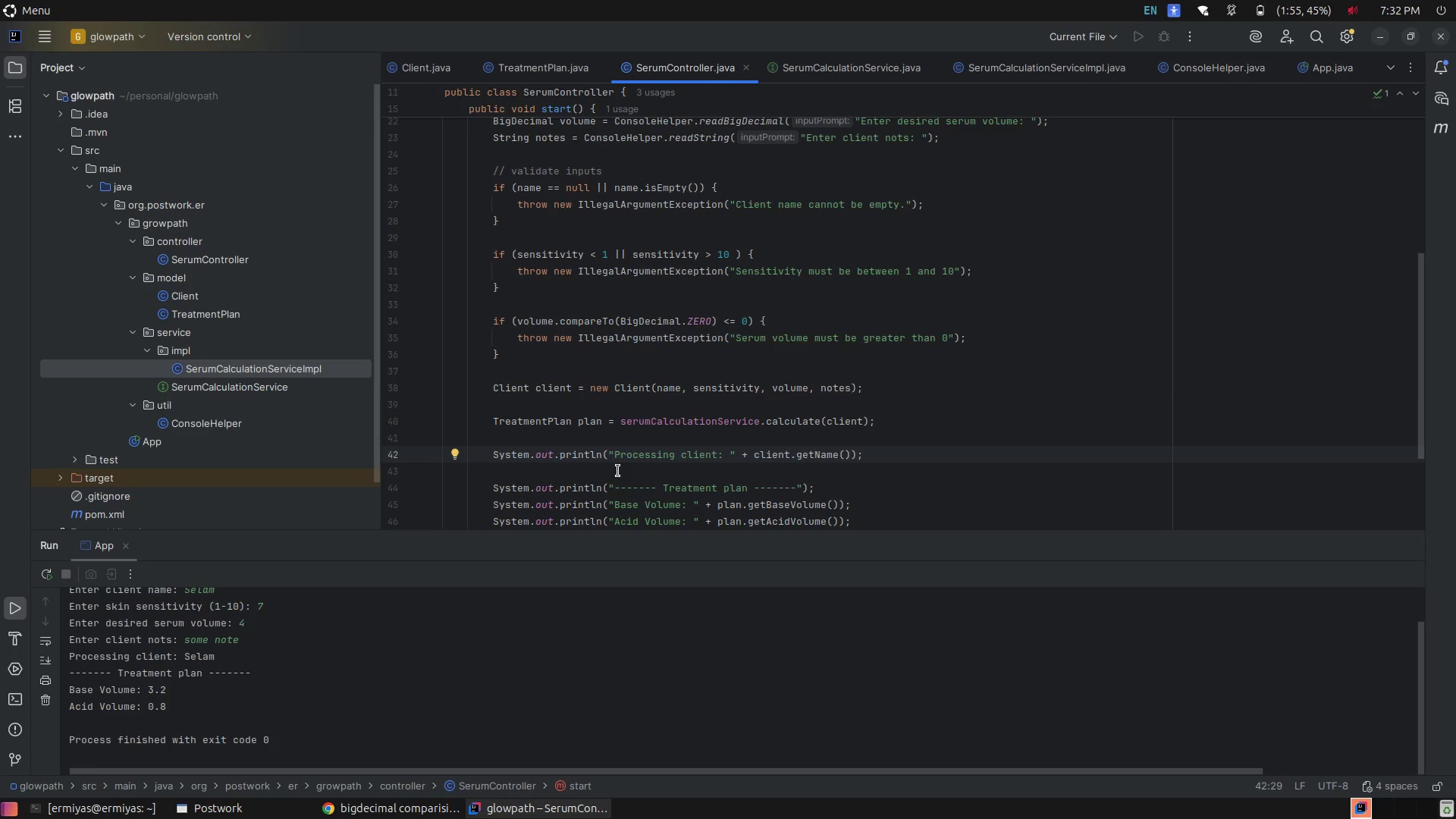 
key(Backslash)
 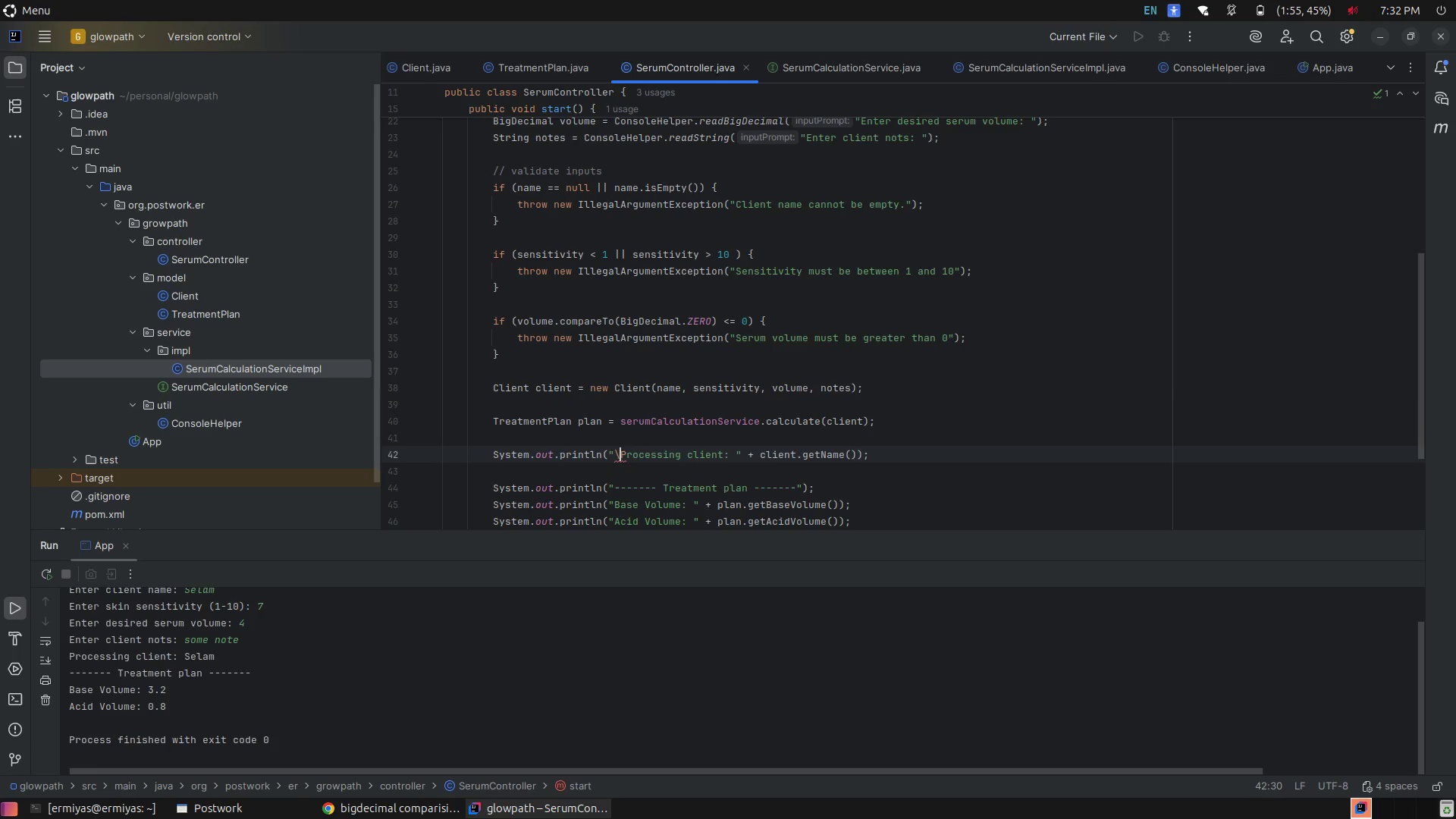 
key(N)
 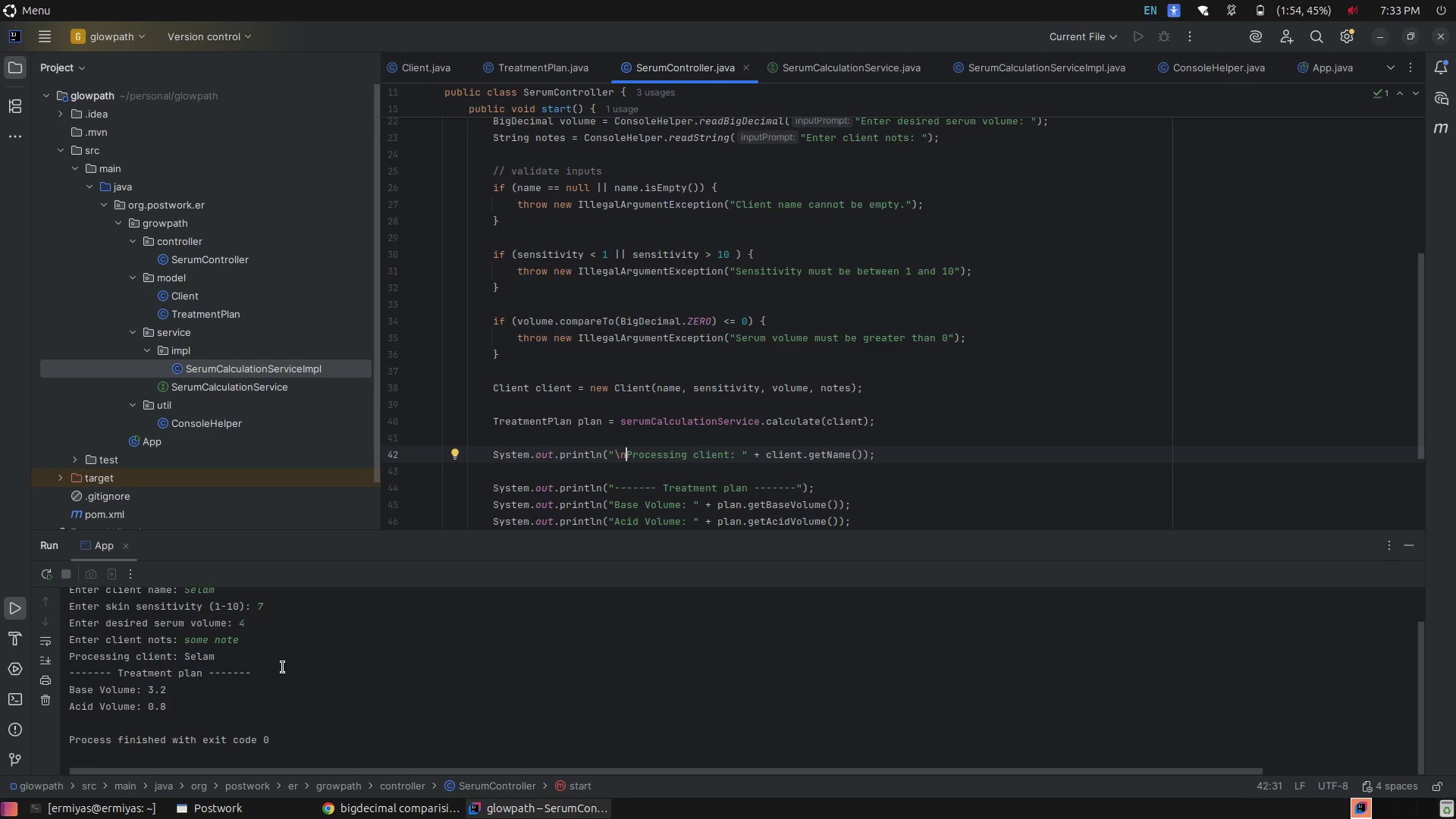 
wait(16.45)
 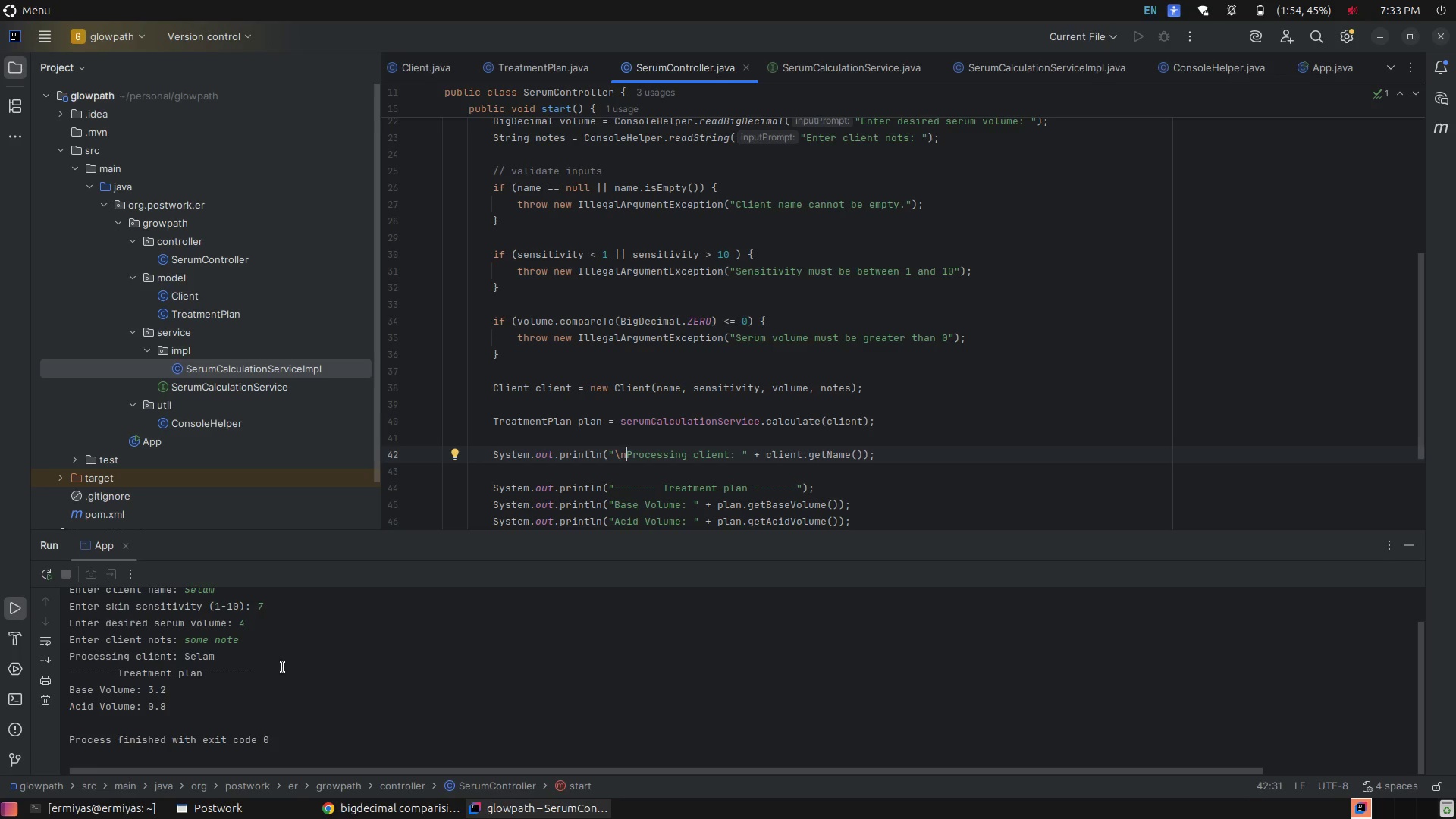 
left_click([919, 457])
 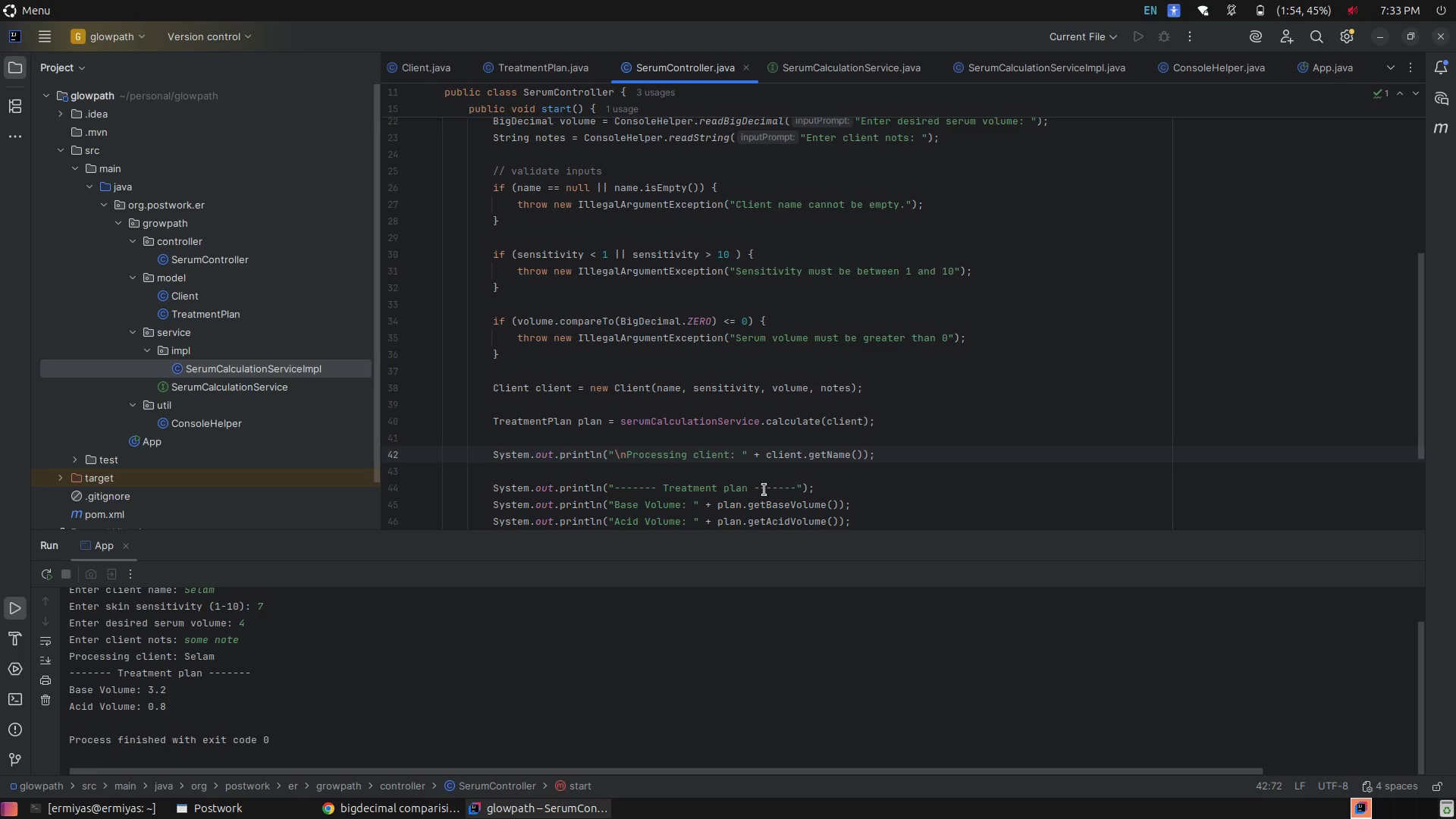 
wait(5.74)
 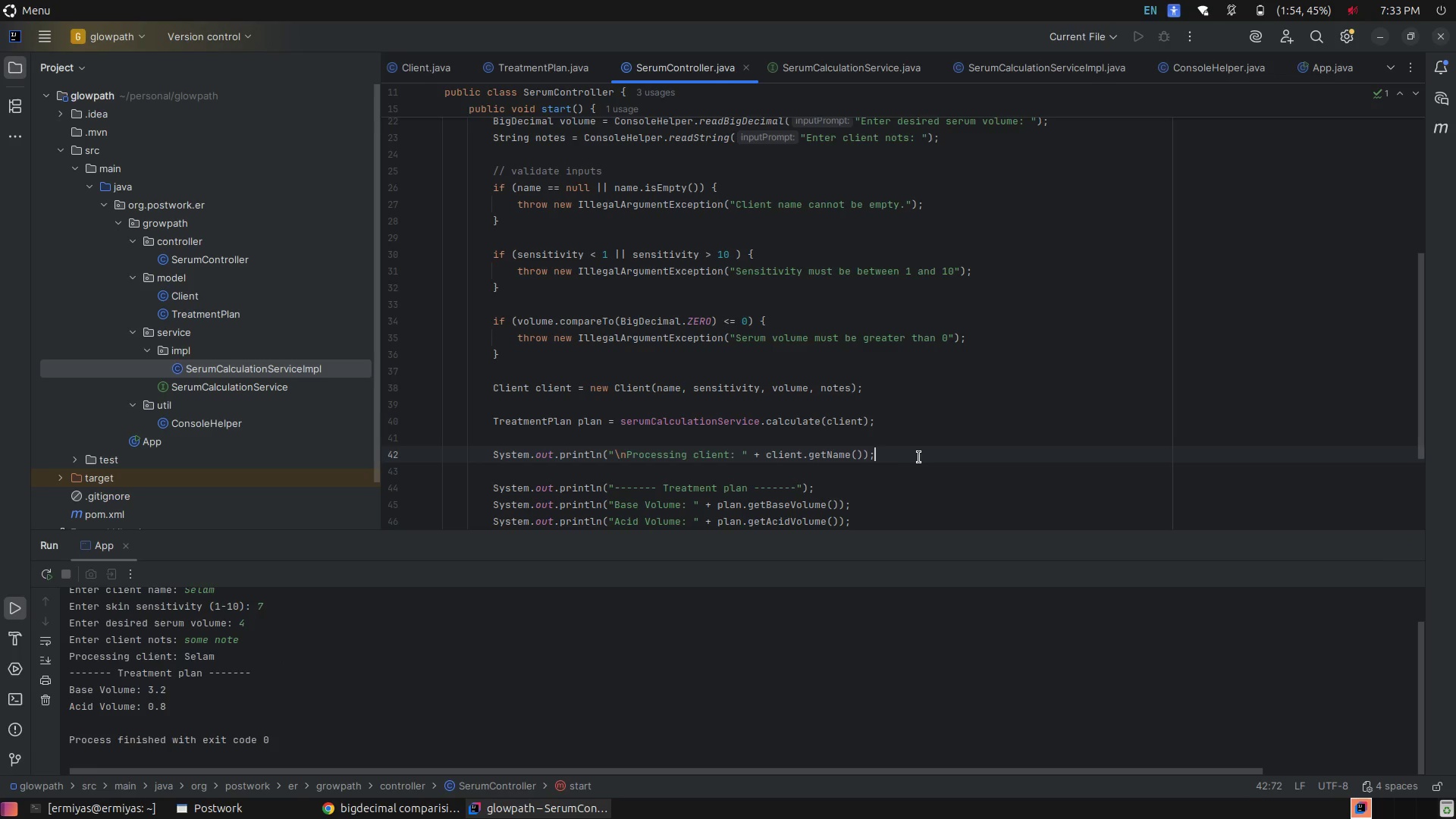 
left_click([862, 454])
 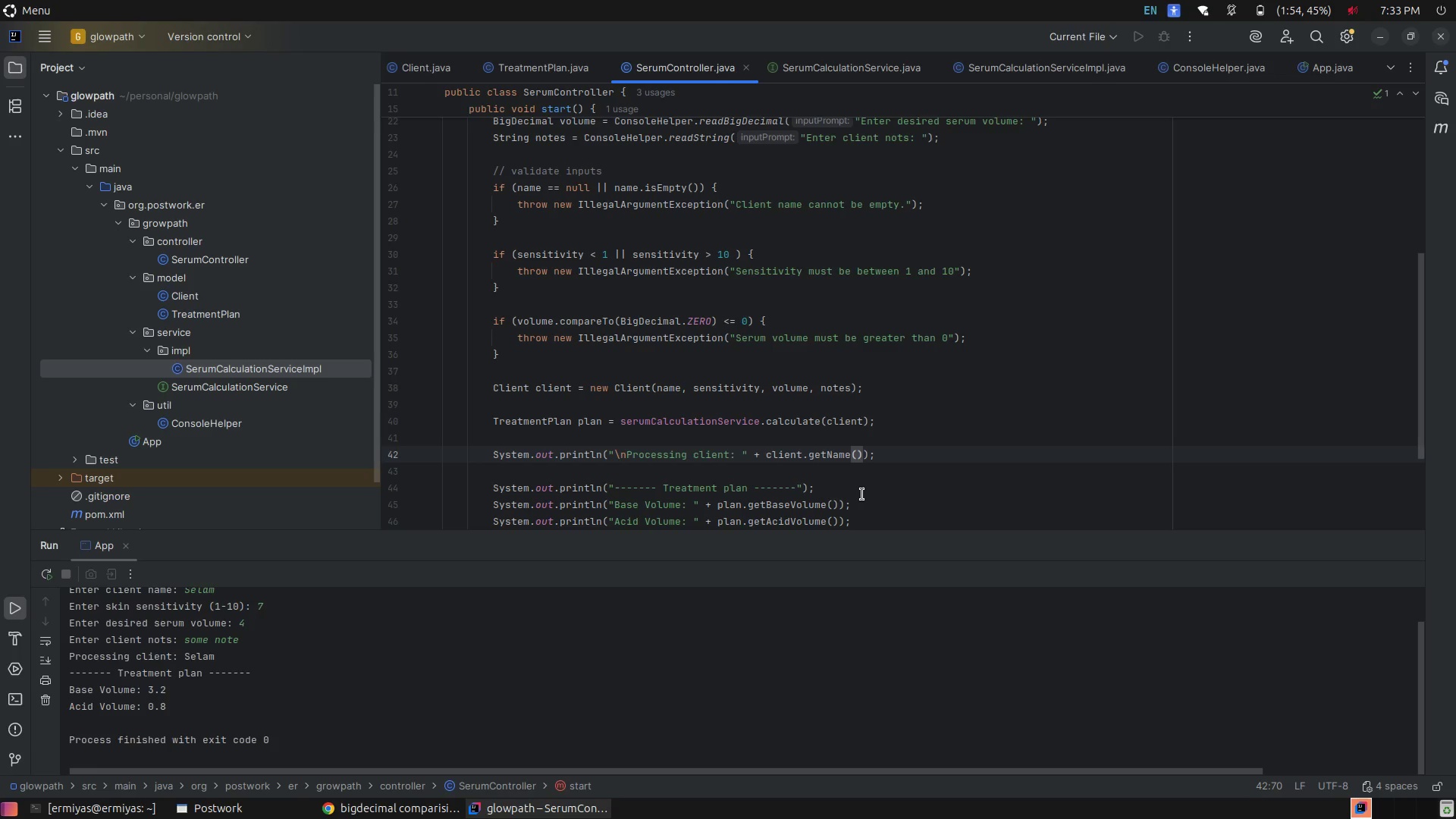 
key(Space)
 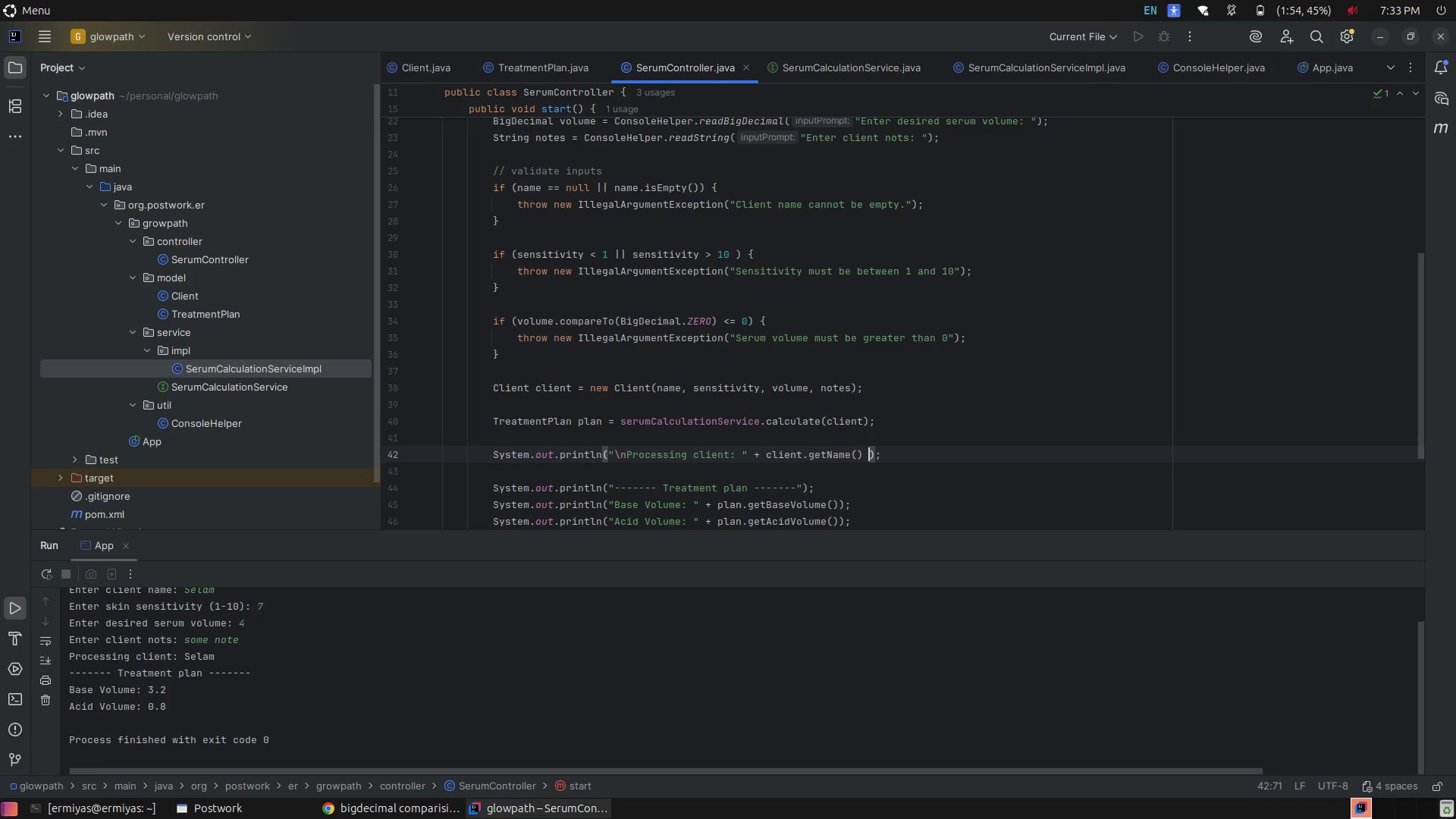 
key(Shift+Equal)